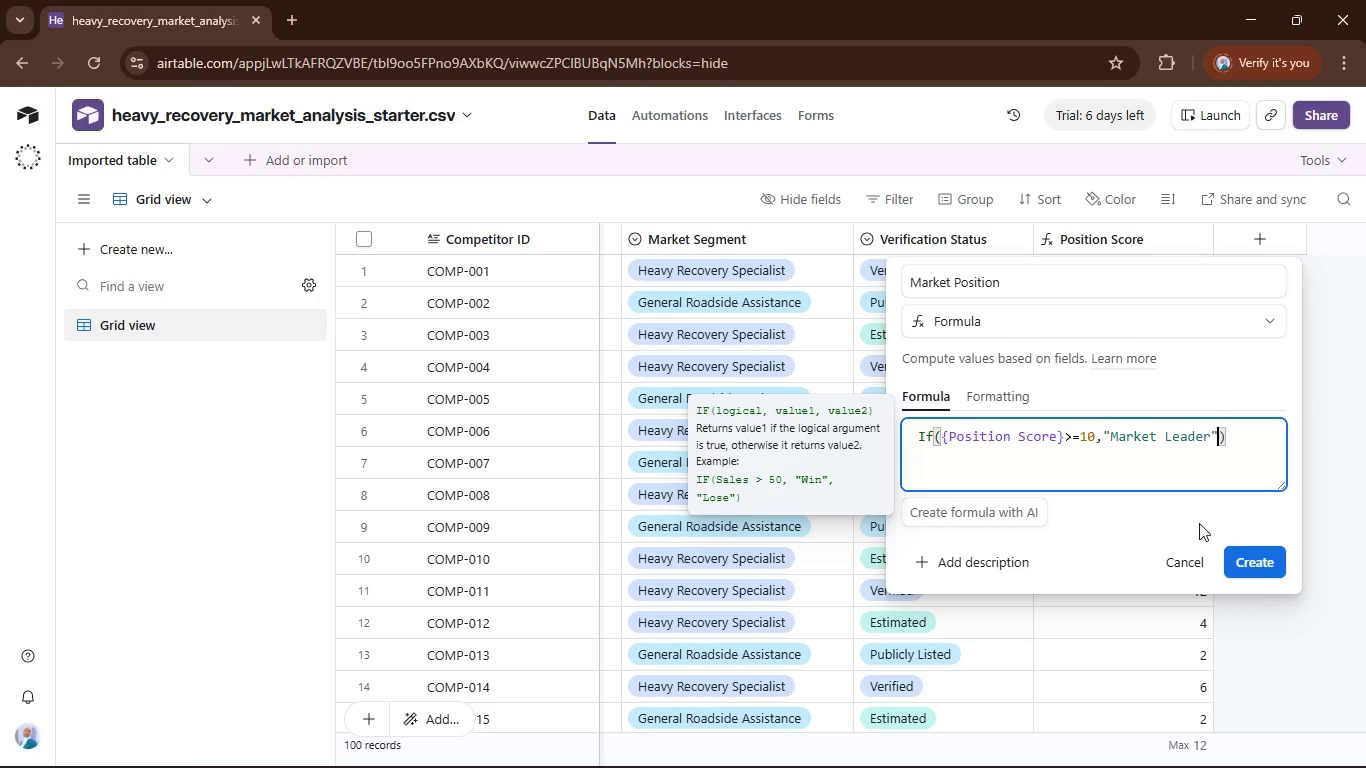 
type(, IF)
key(Backspace)
key(Backspace)
key(Backspace)
type(IF())
 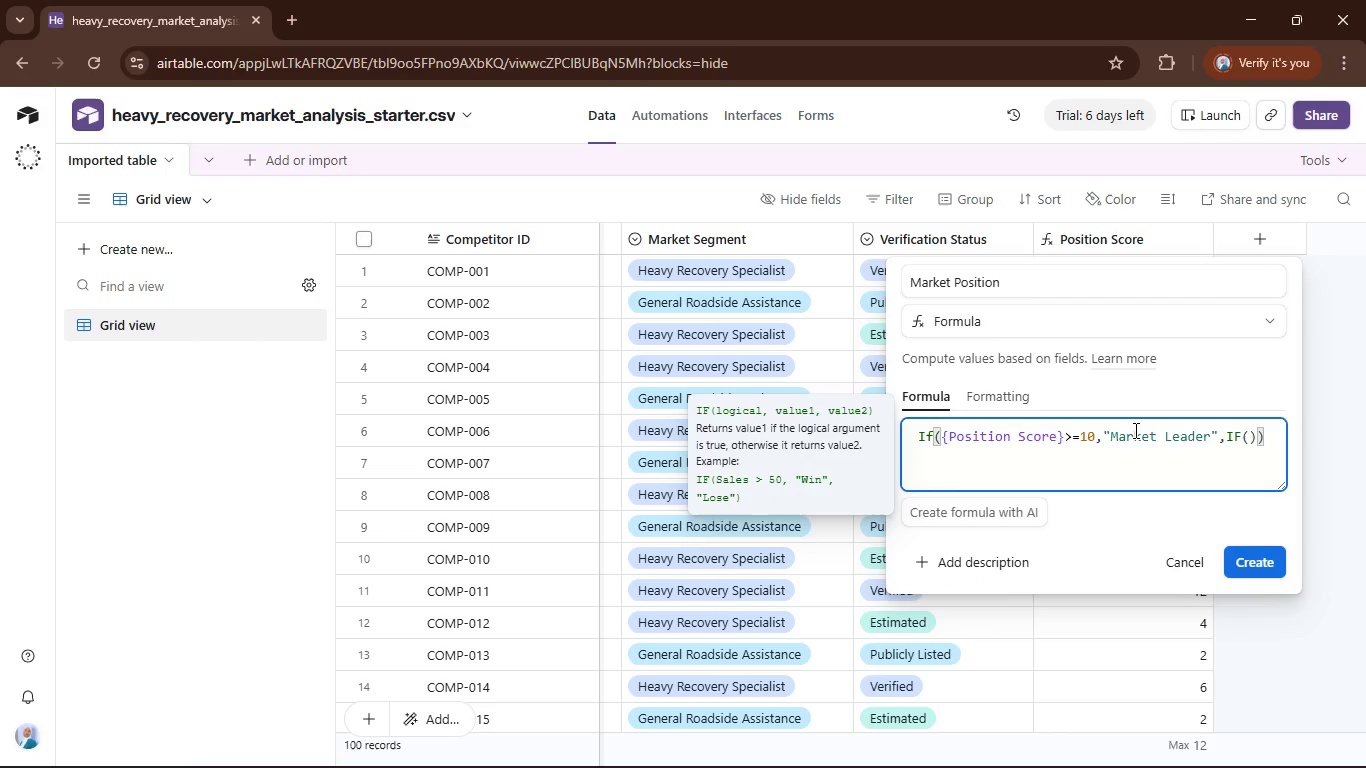 
key(ArrowLeft)
 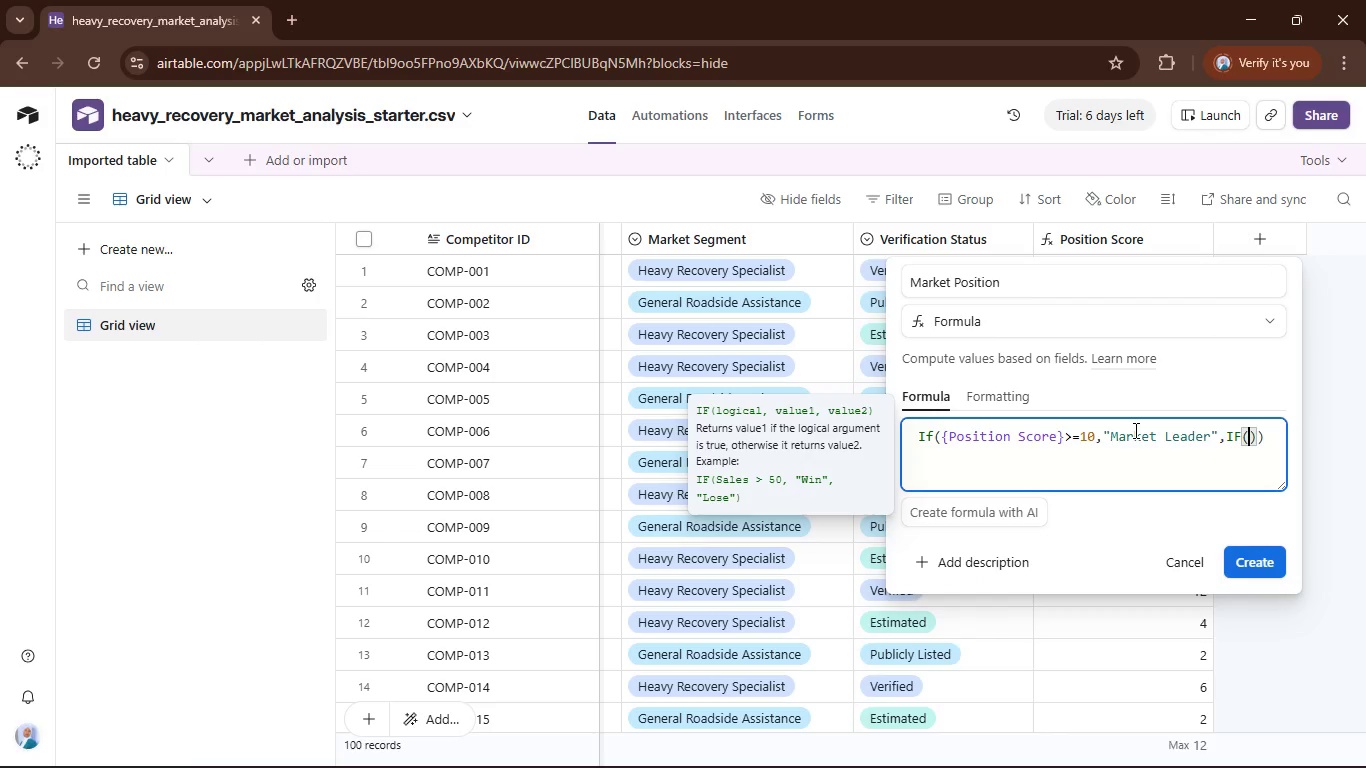 
type(pos)
 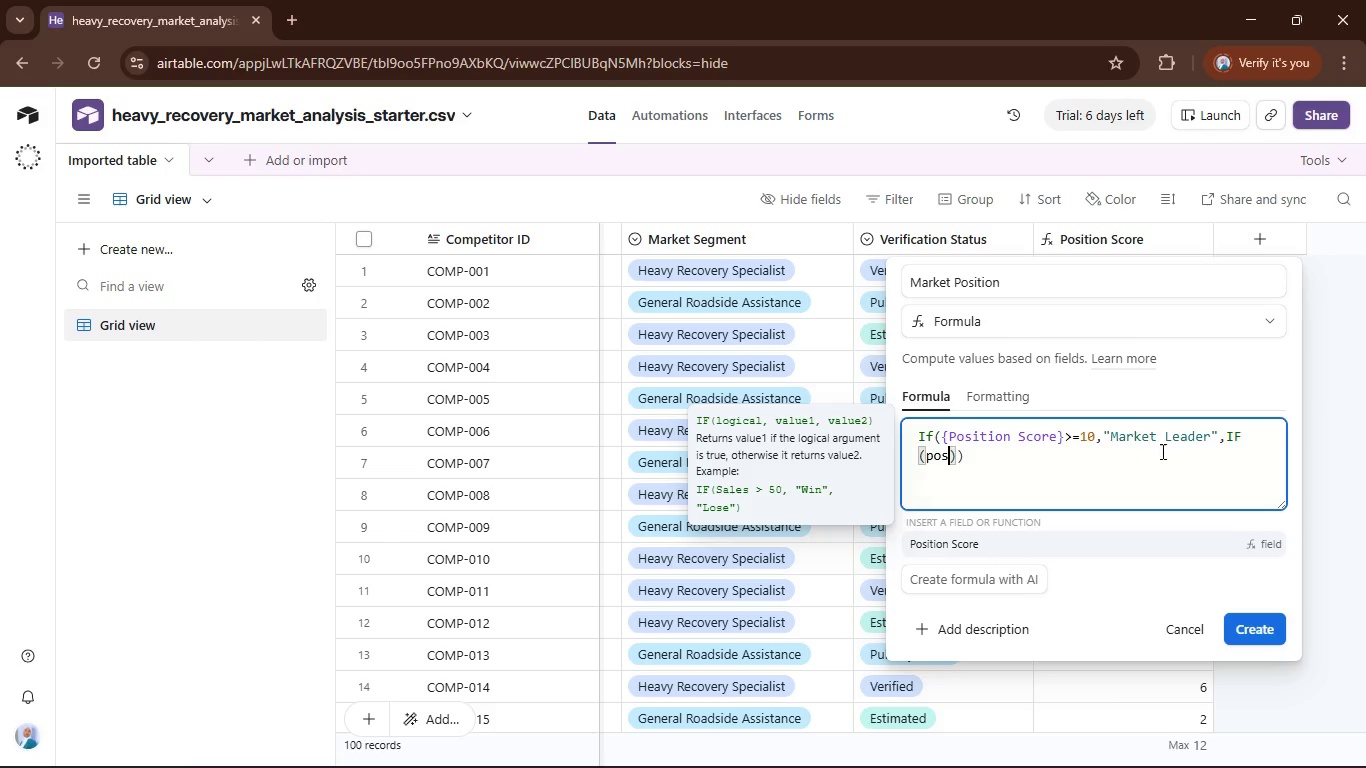 
left_click([1194, 539])
 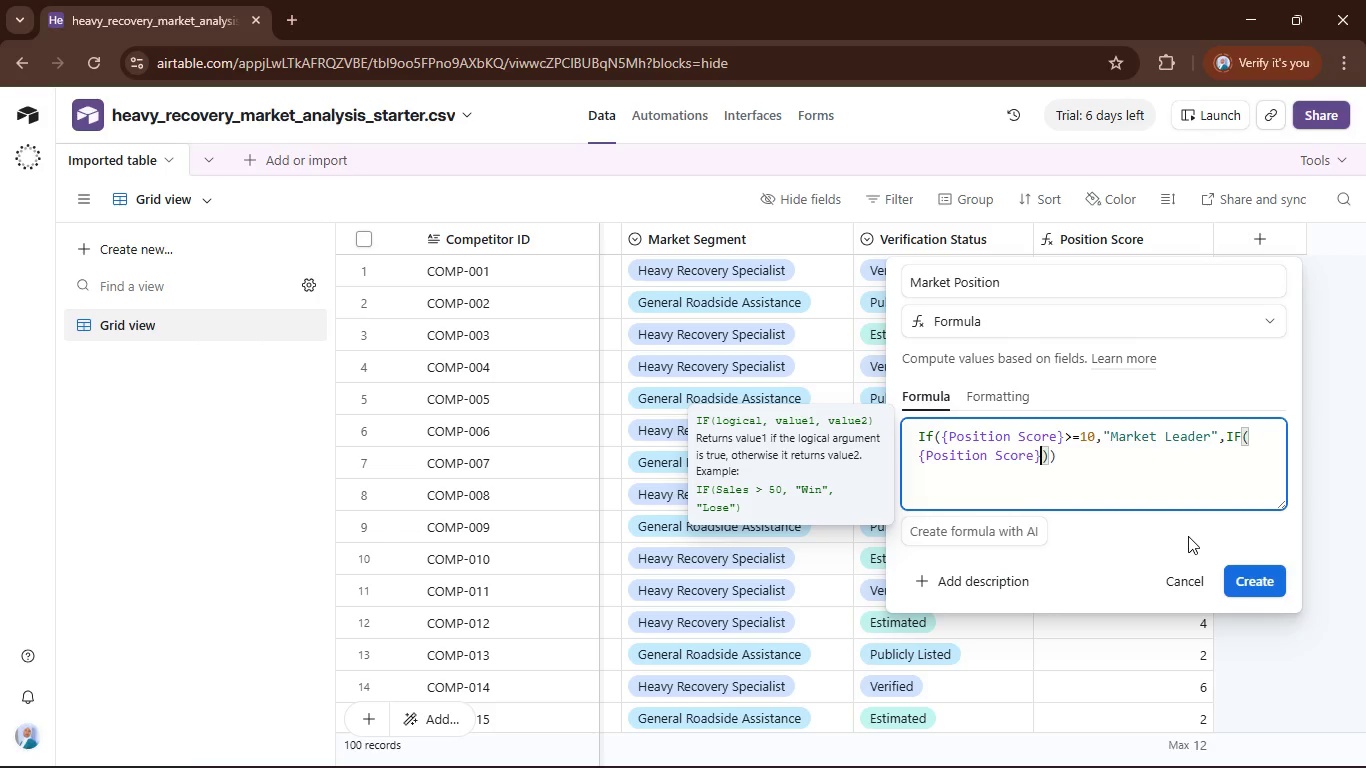 
key(Shift+Period)
 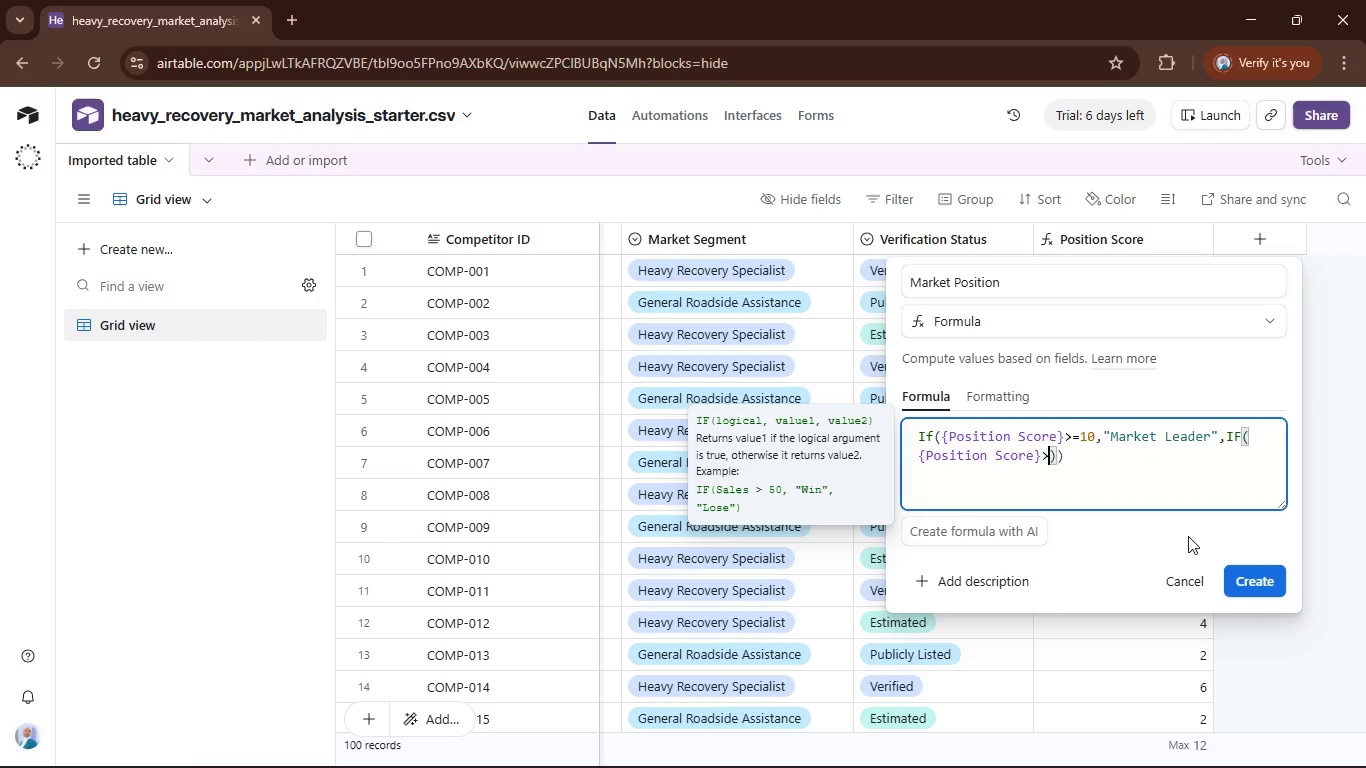 
key(Equal)
 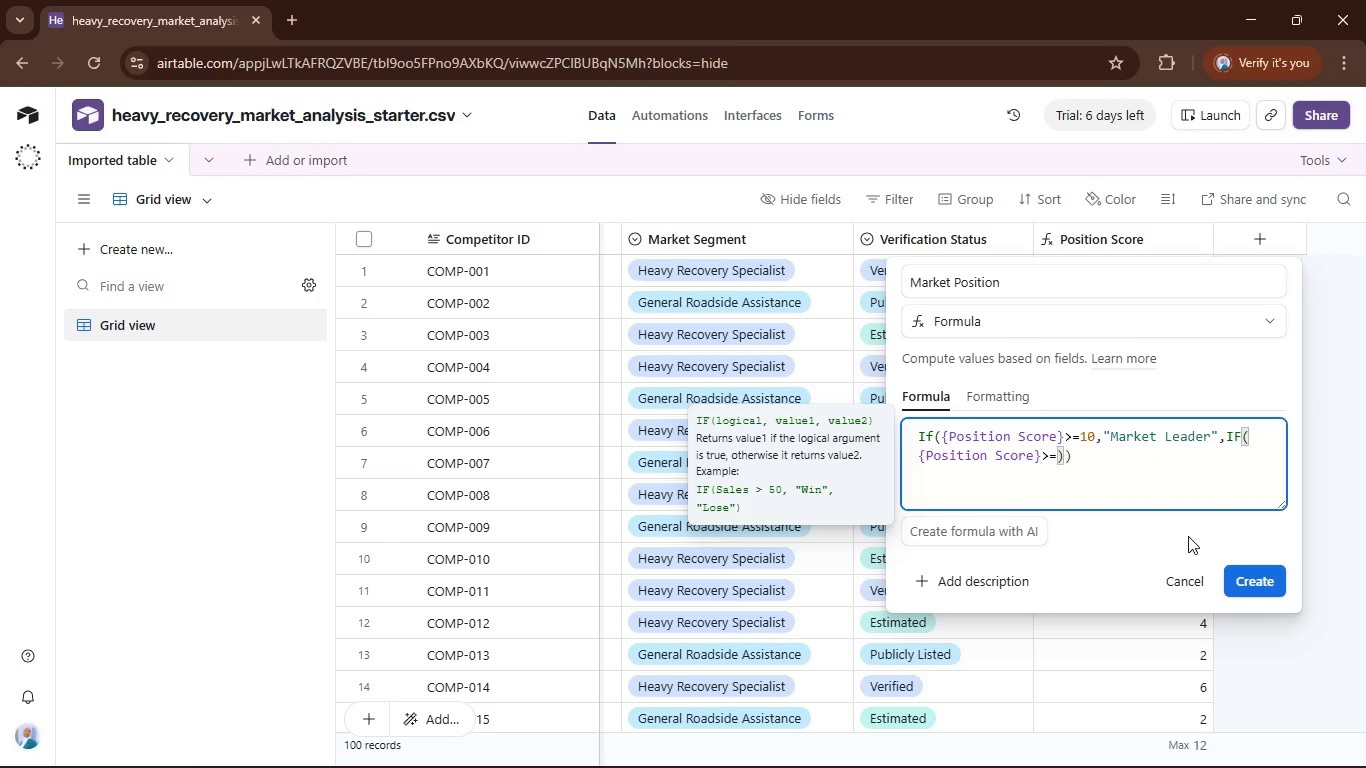 
key(7)
 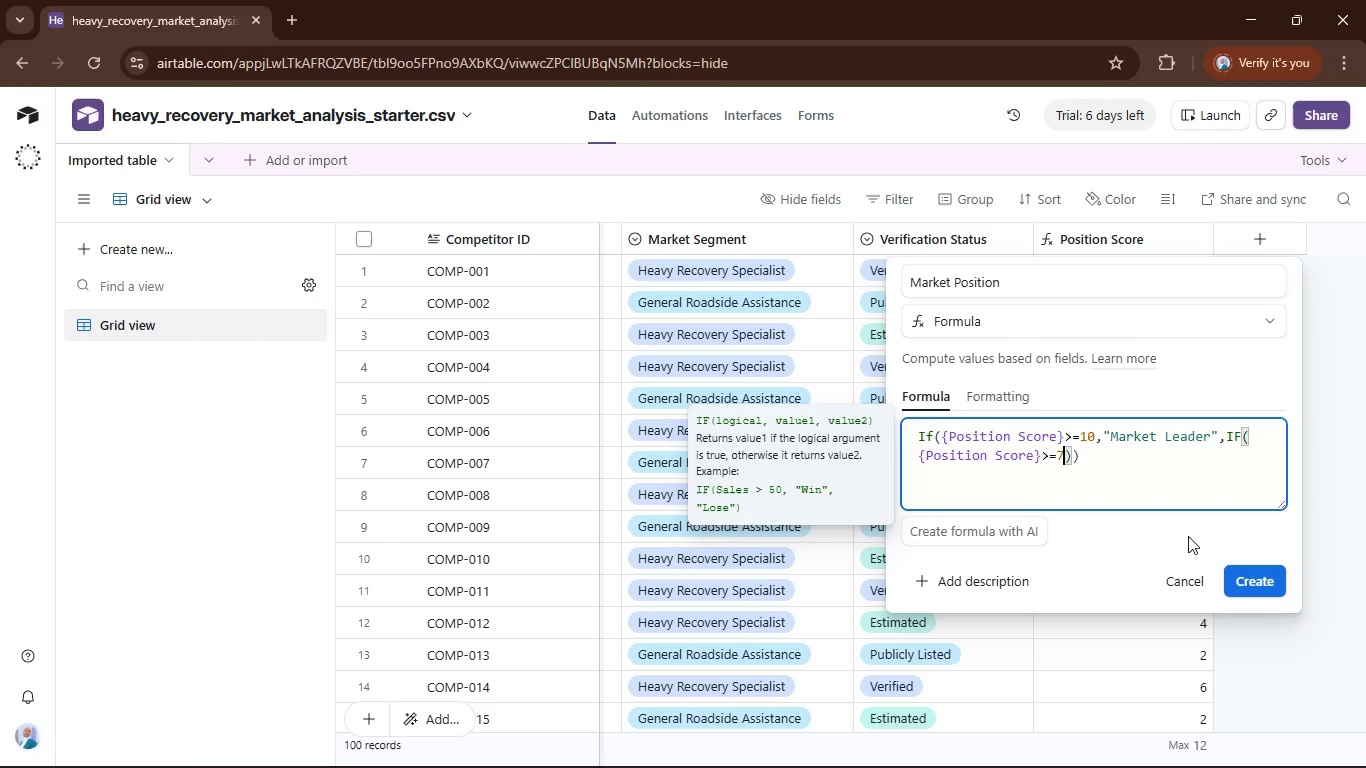 
key(Comma)
 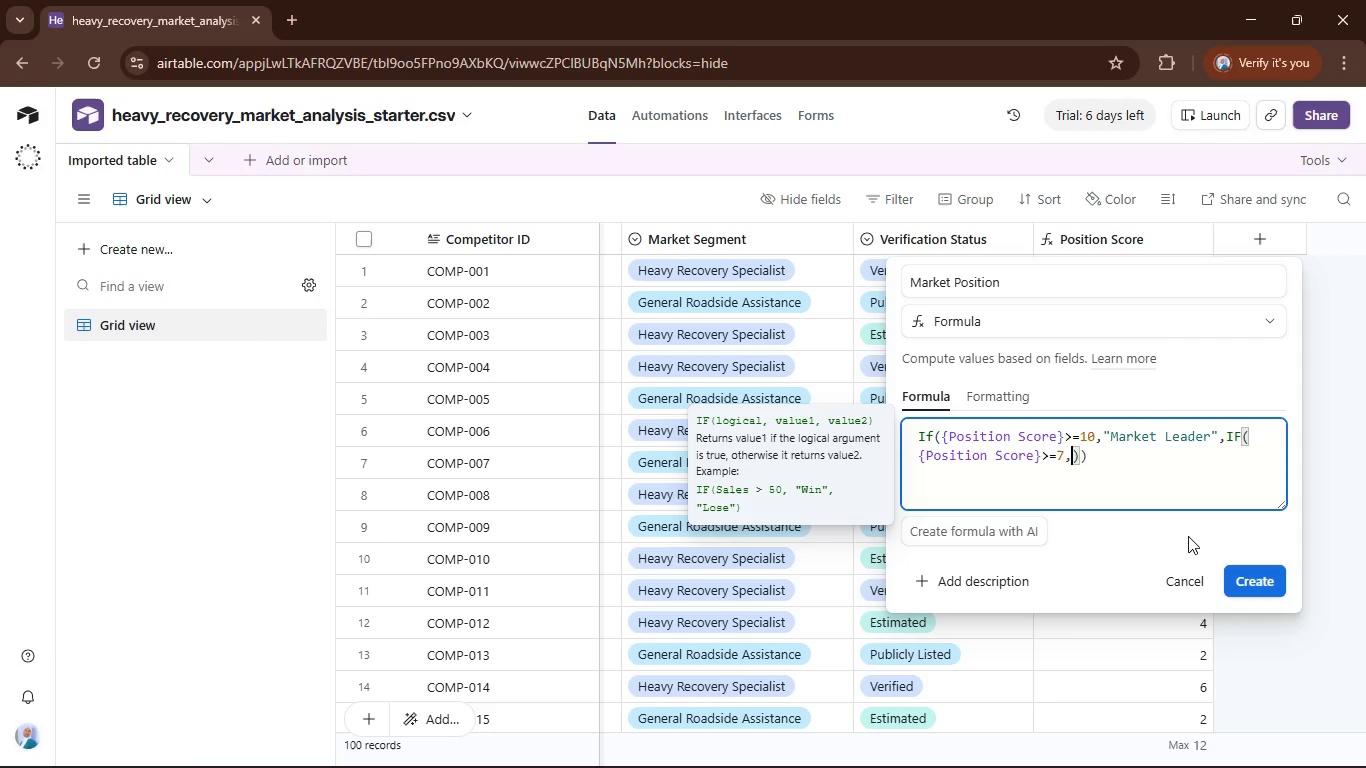 
hold_key(key=ShiftRight, duration=0.75)
 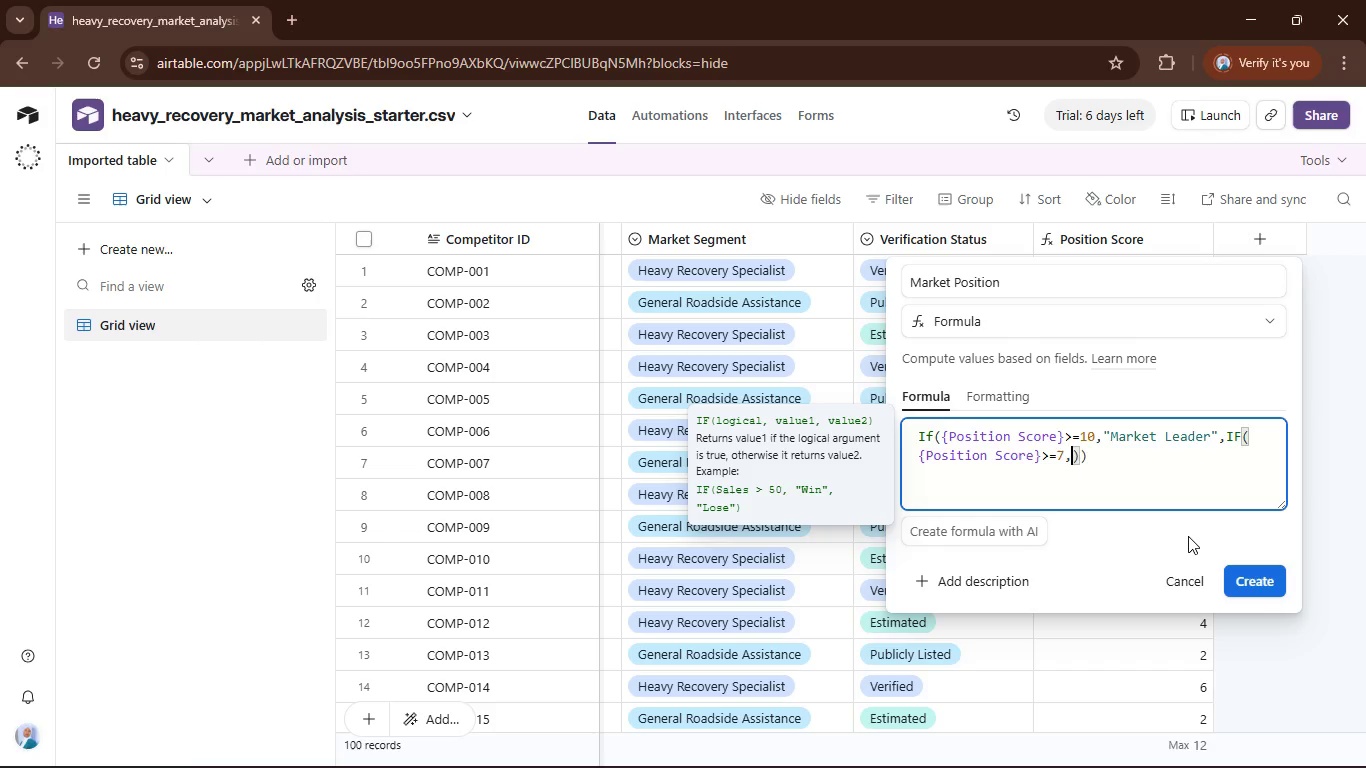 
key(Shift+Quote)
 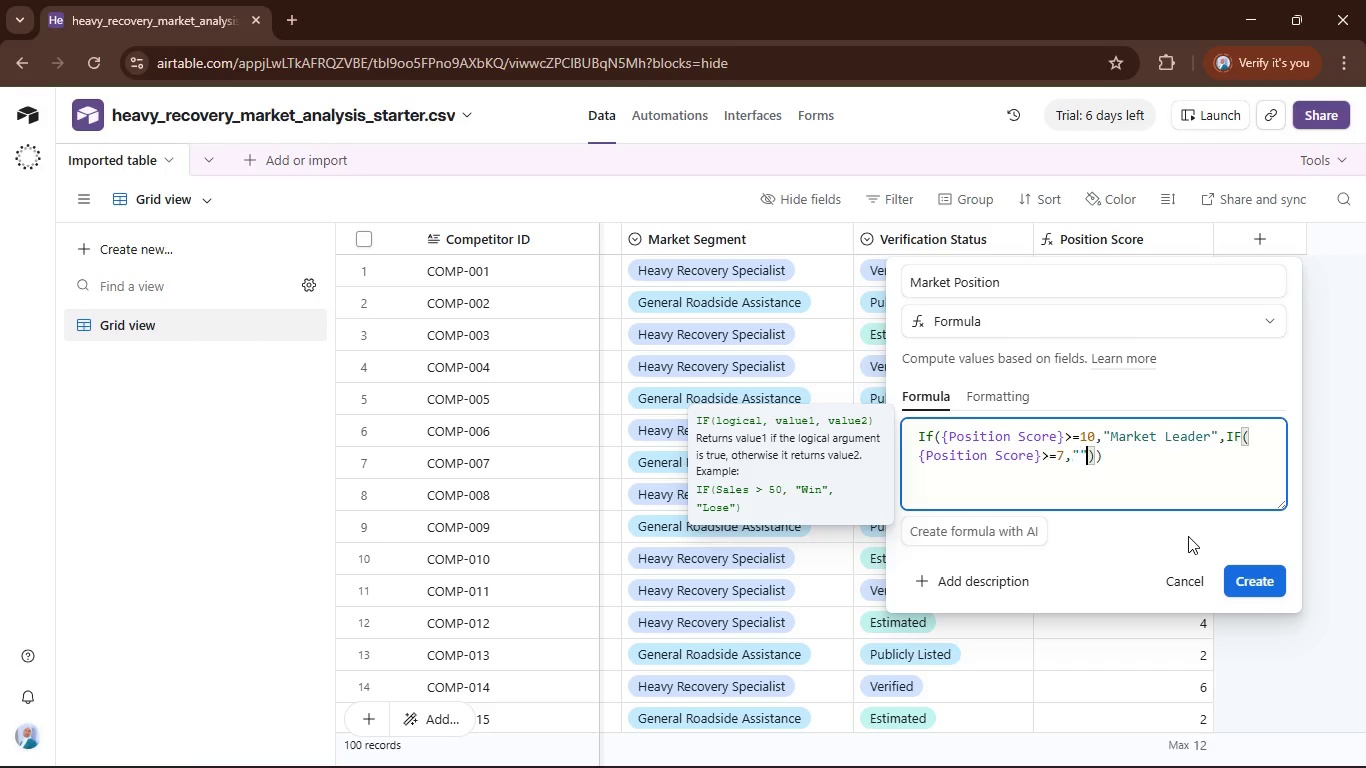 
key(Shift+Quote)
 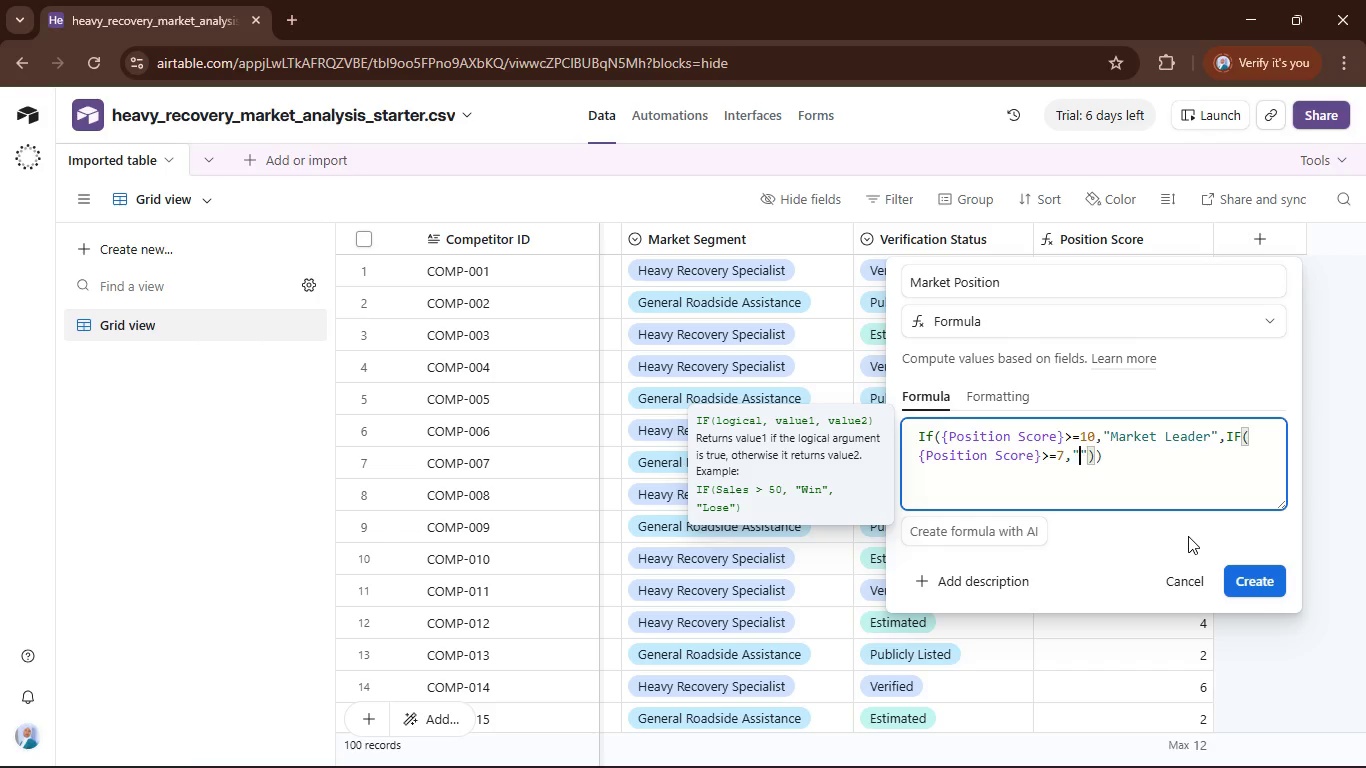 
key(ArrowLeft)
 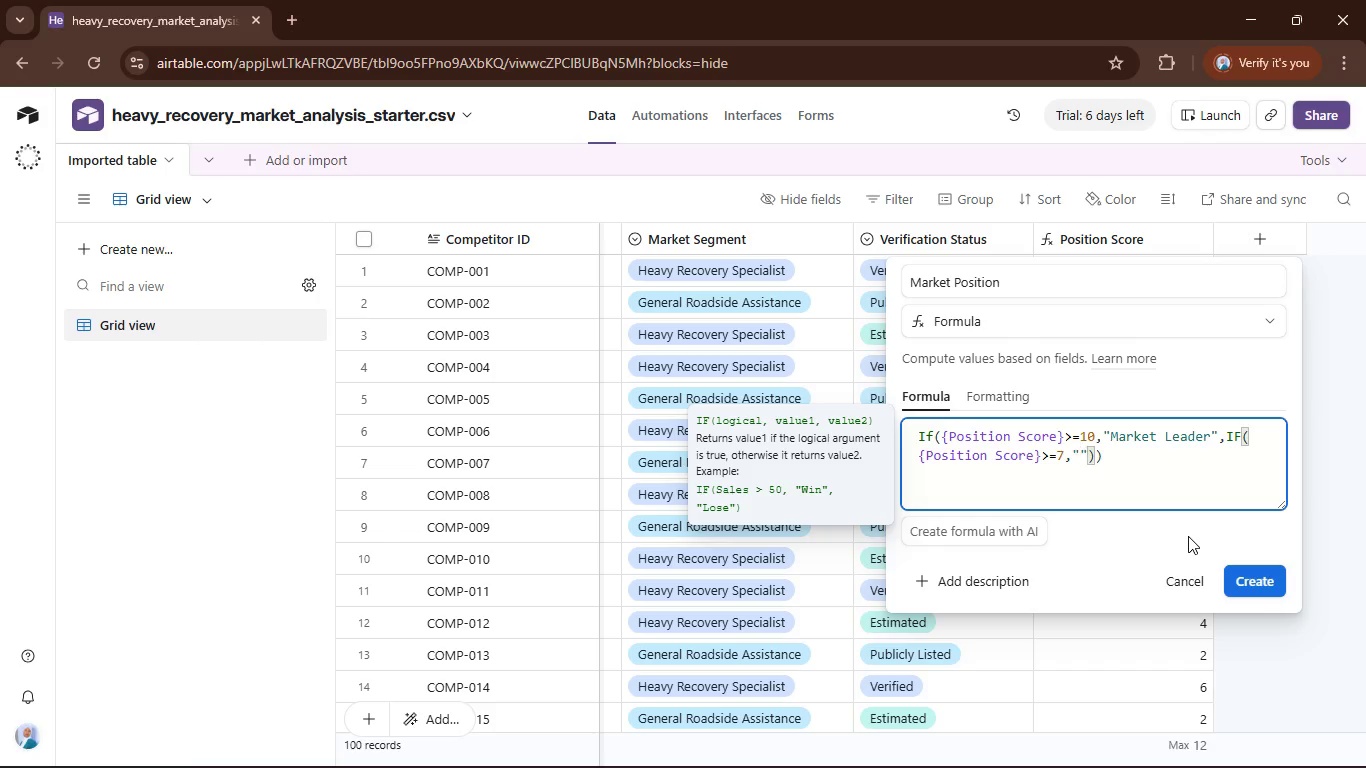 
type(Premium Specialist)
 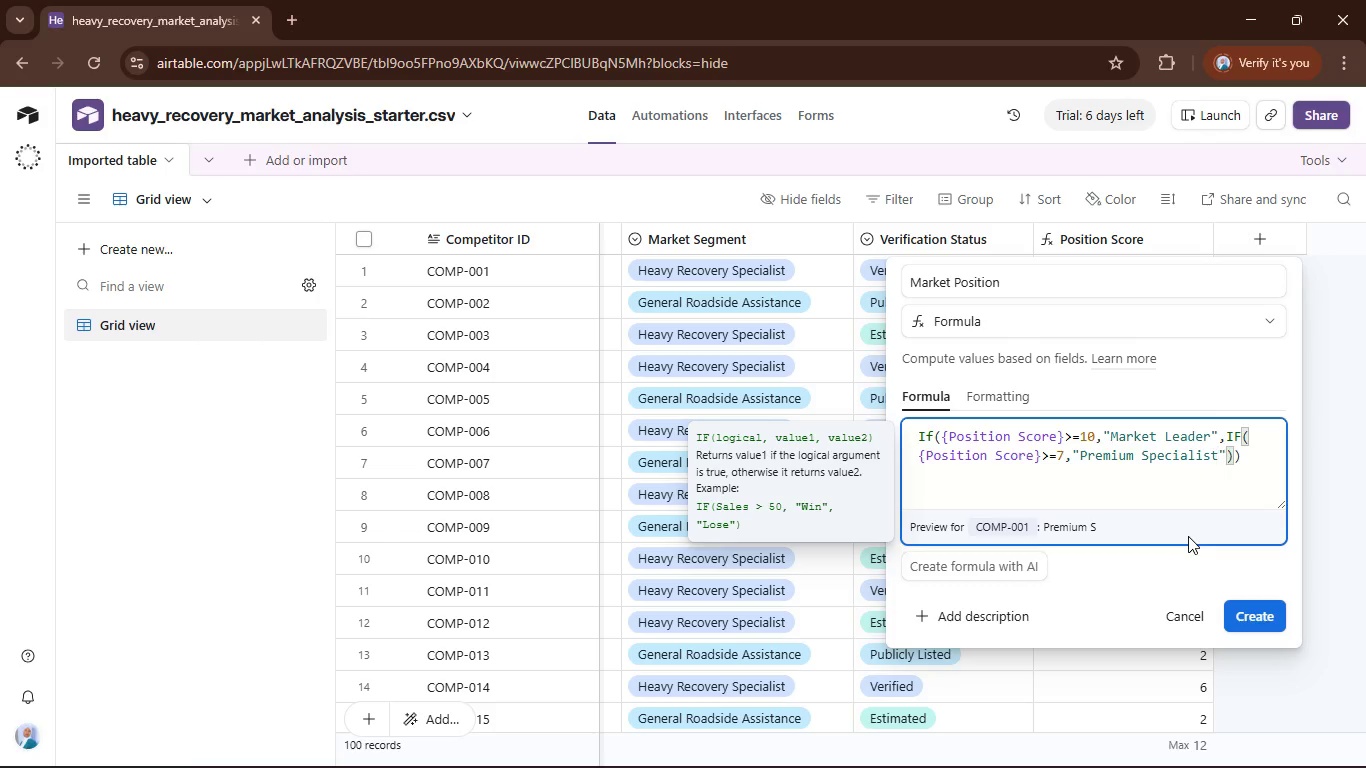 
key(ArrowRight)
 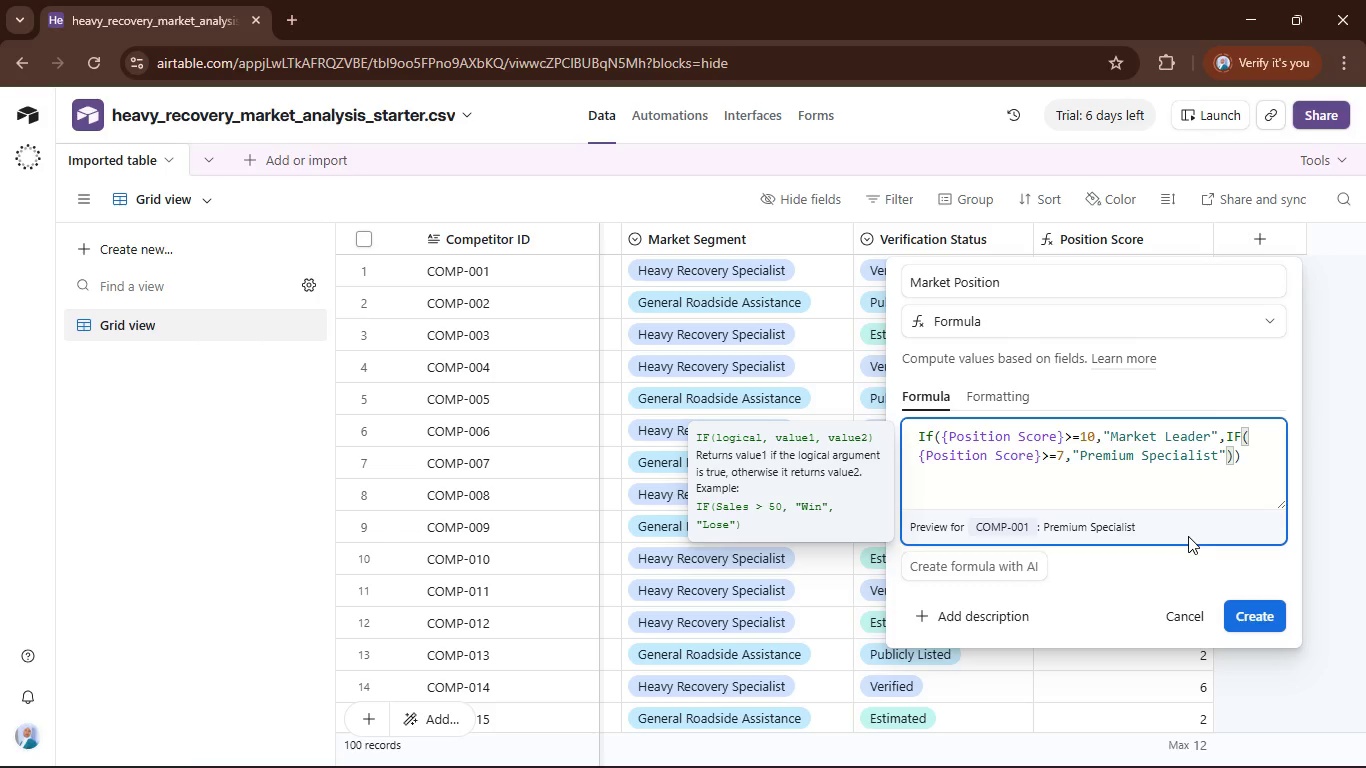 
type(,o)
key(Backspace)
type(if()
 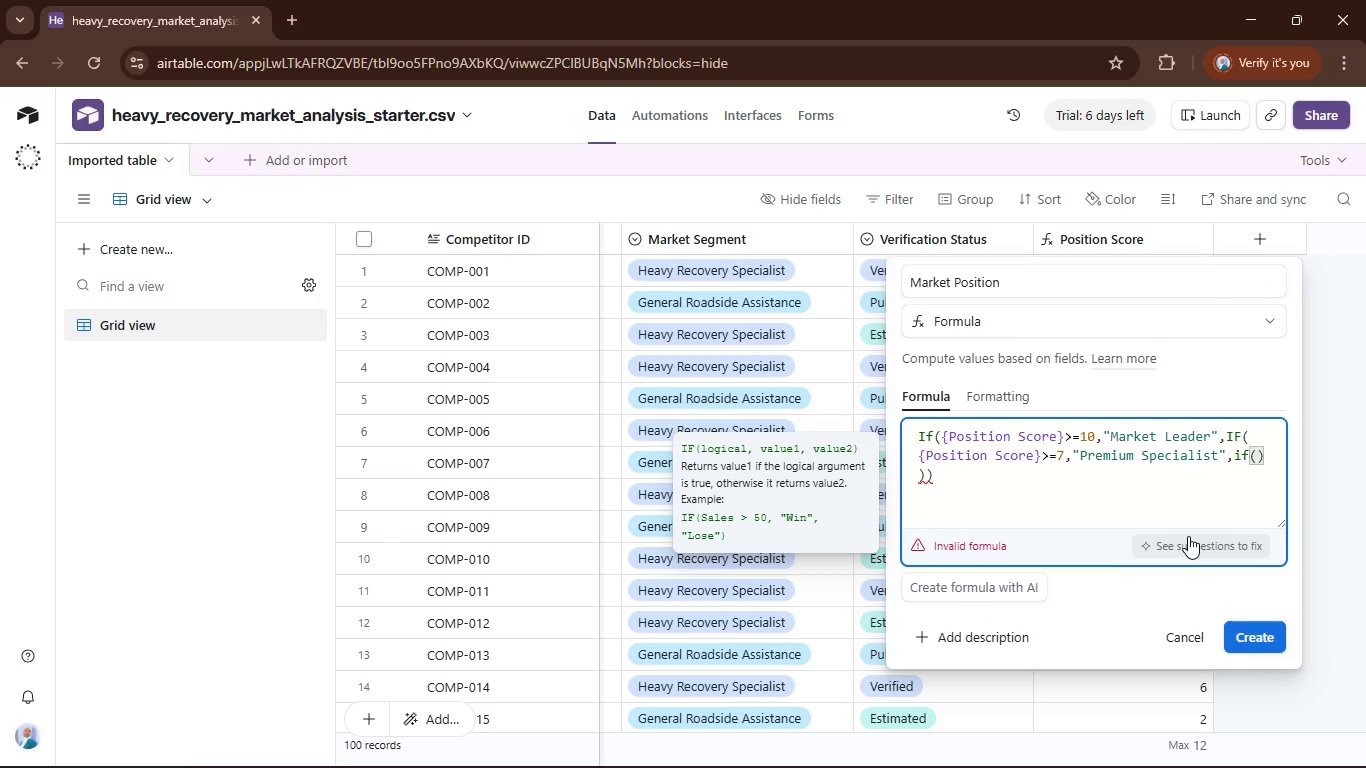 
wait(9.3)
 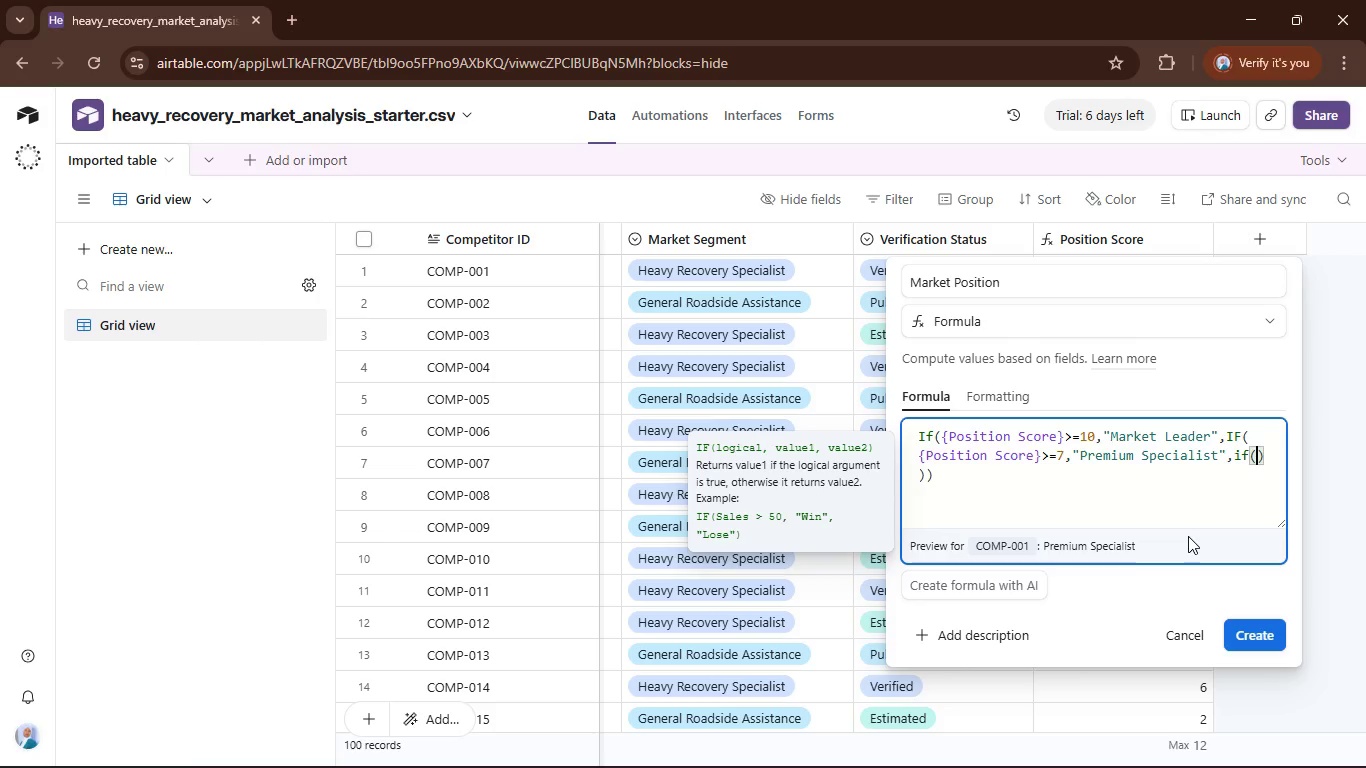 
type(po)
 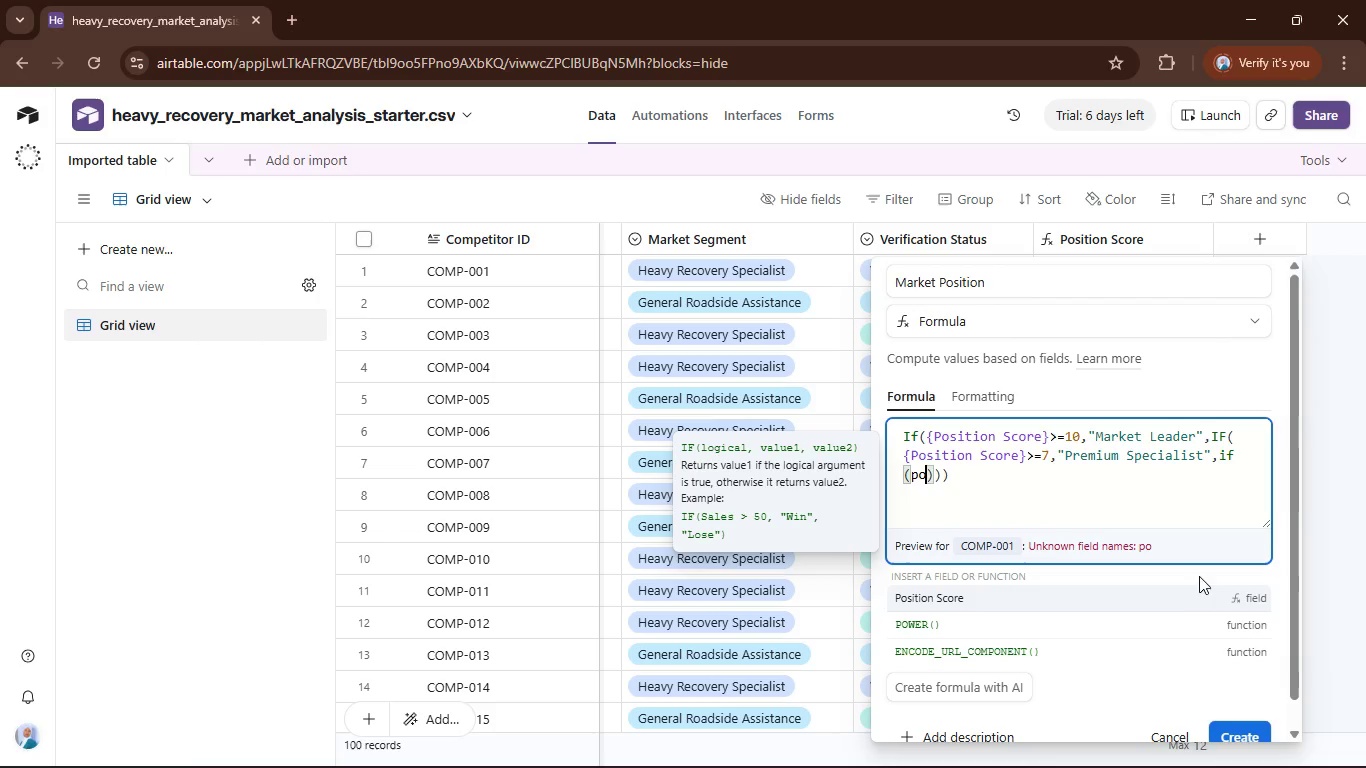 
left_click([1191, 604])
 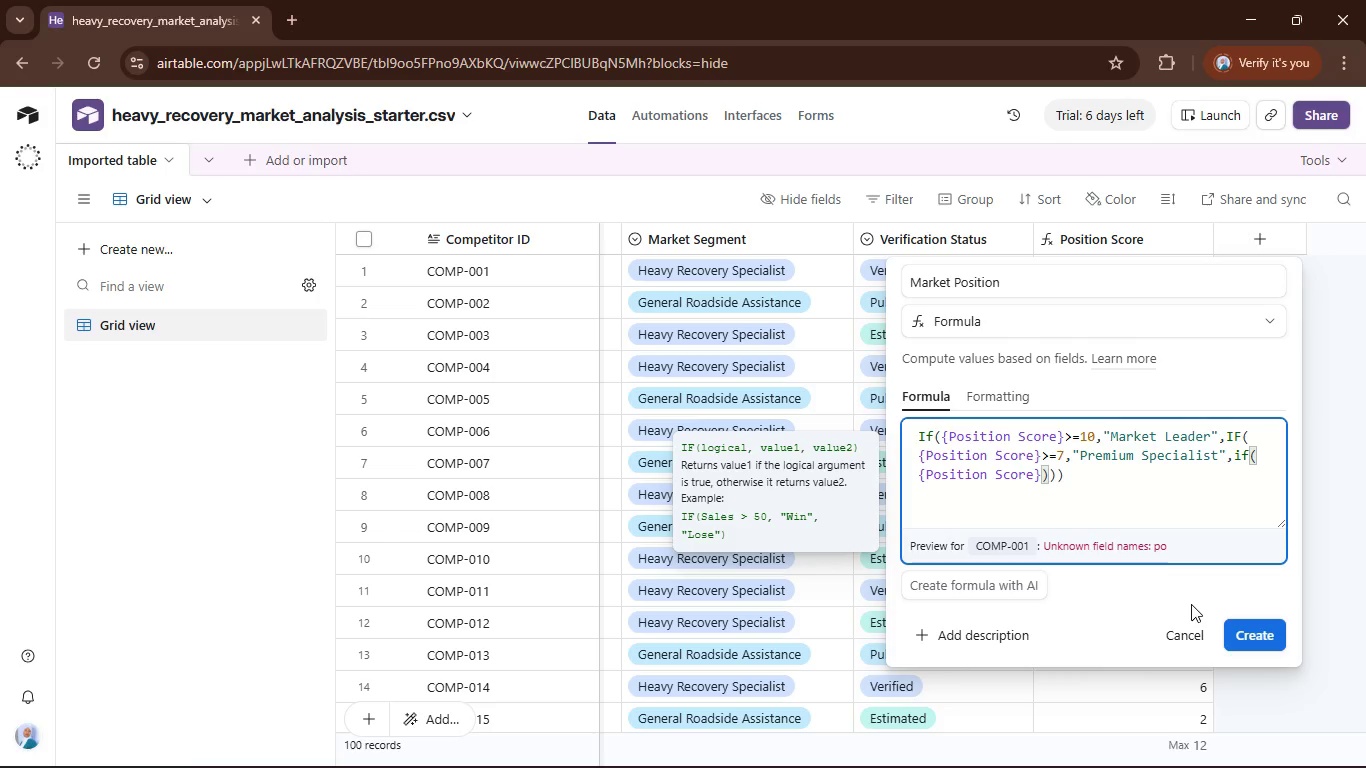 
key(Shift+ShiftRight)
 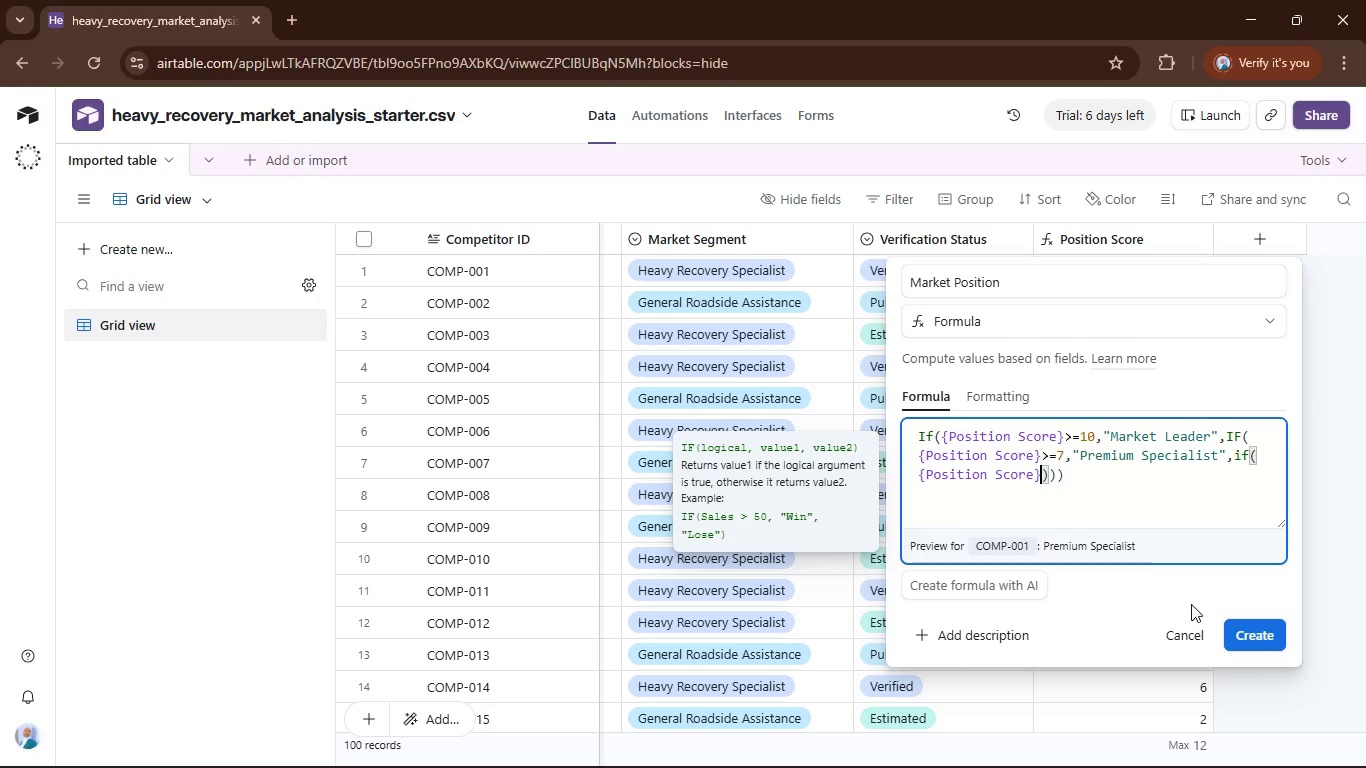 
key(Shift+Period)
 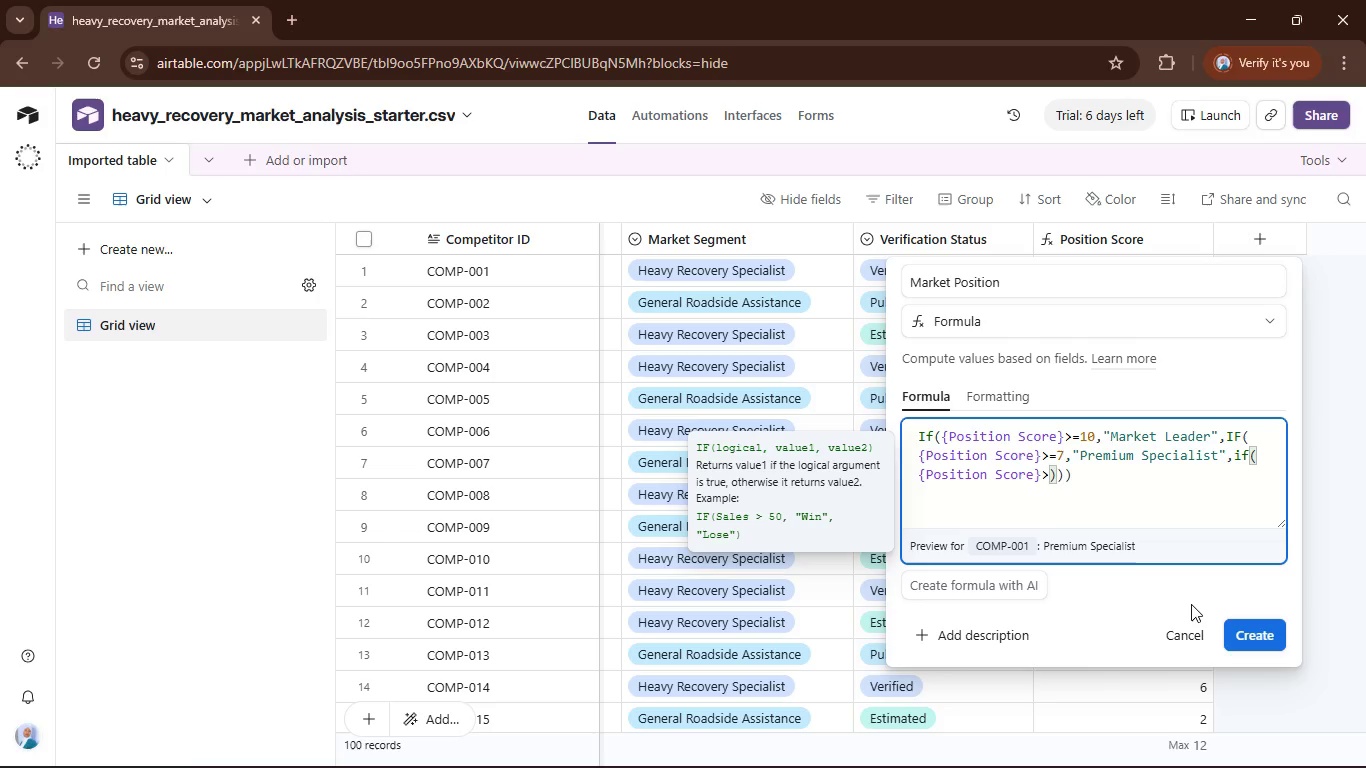 
key(Equal)
 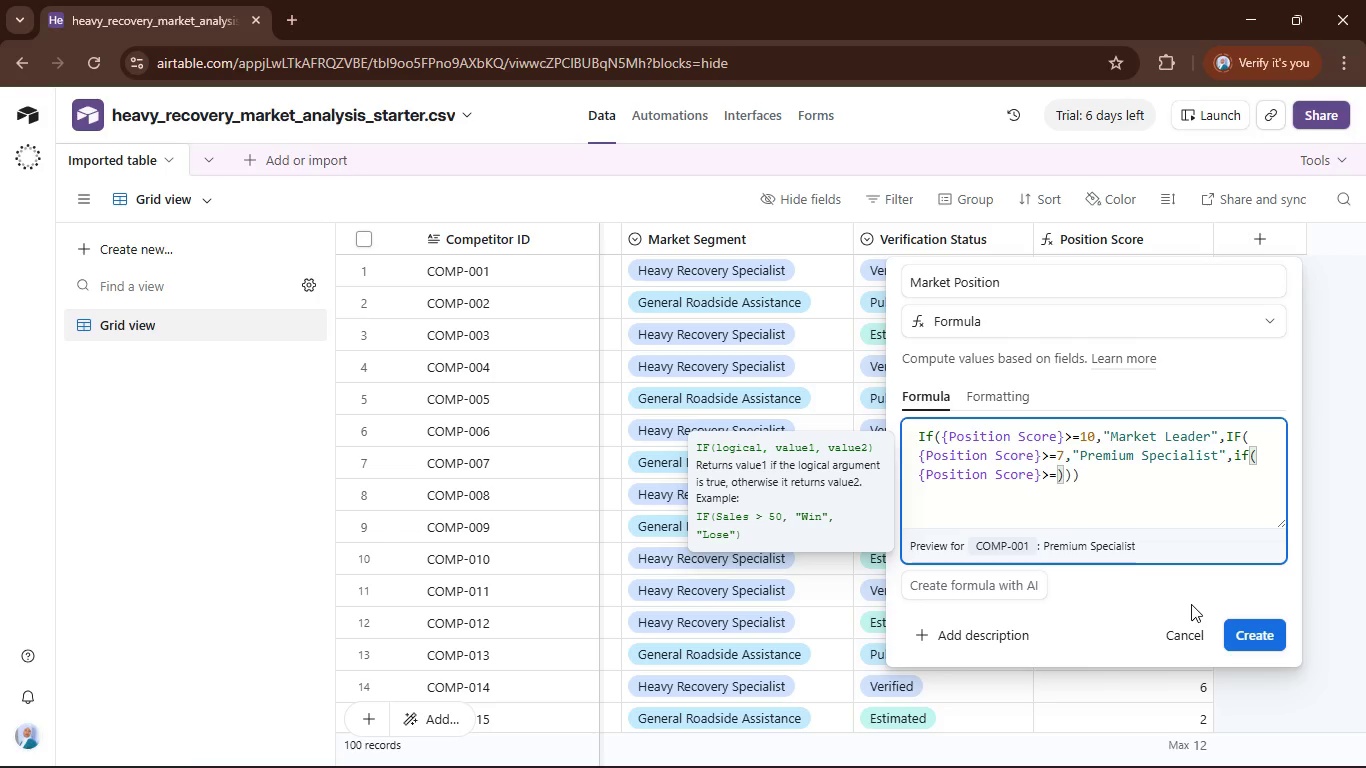 
key(4)
 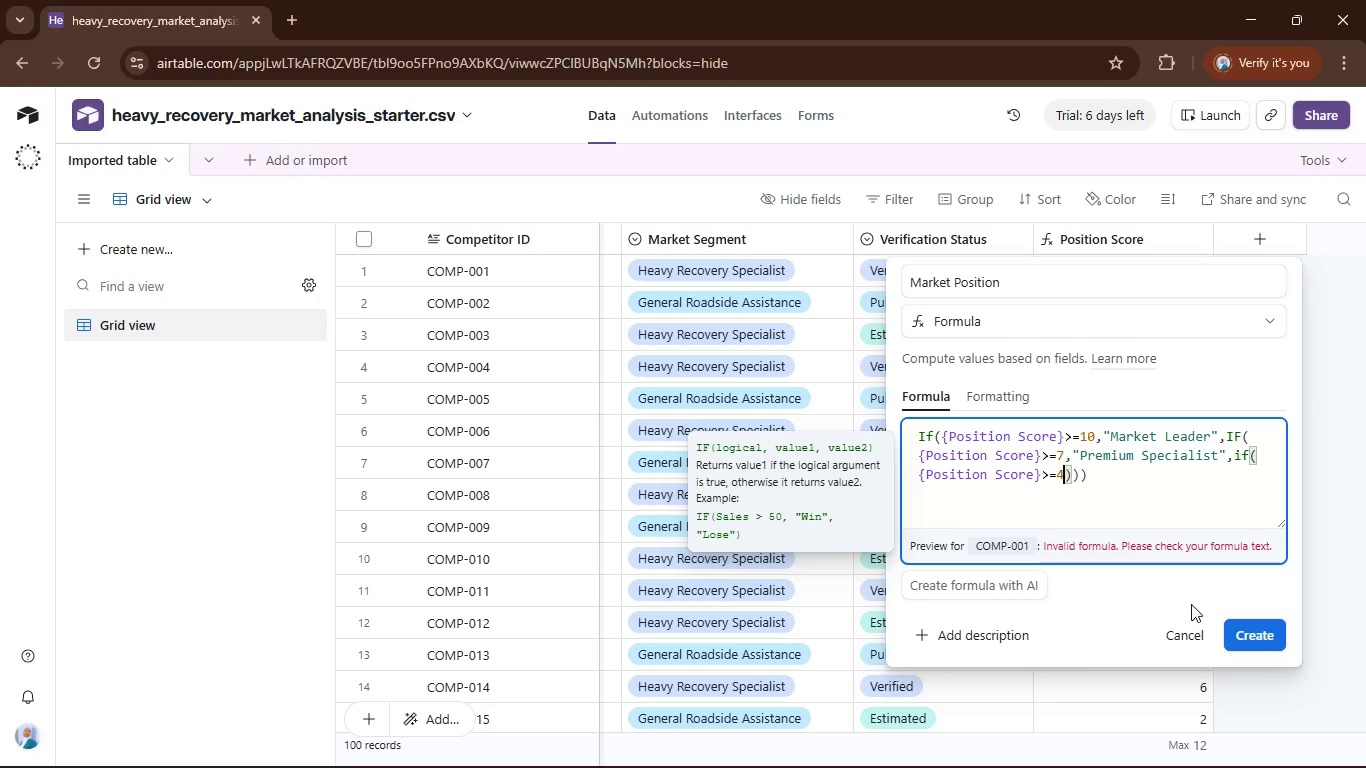 
key(Comma)
 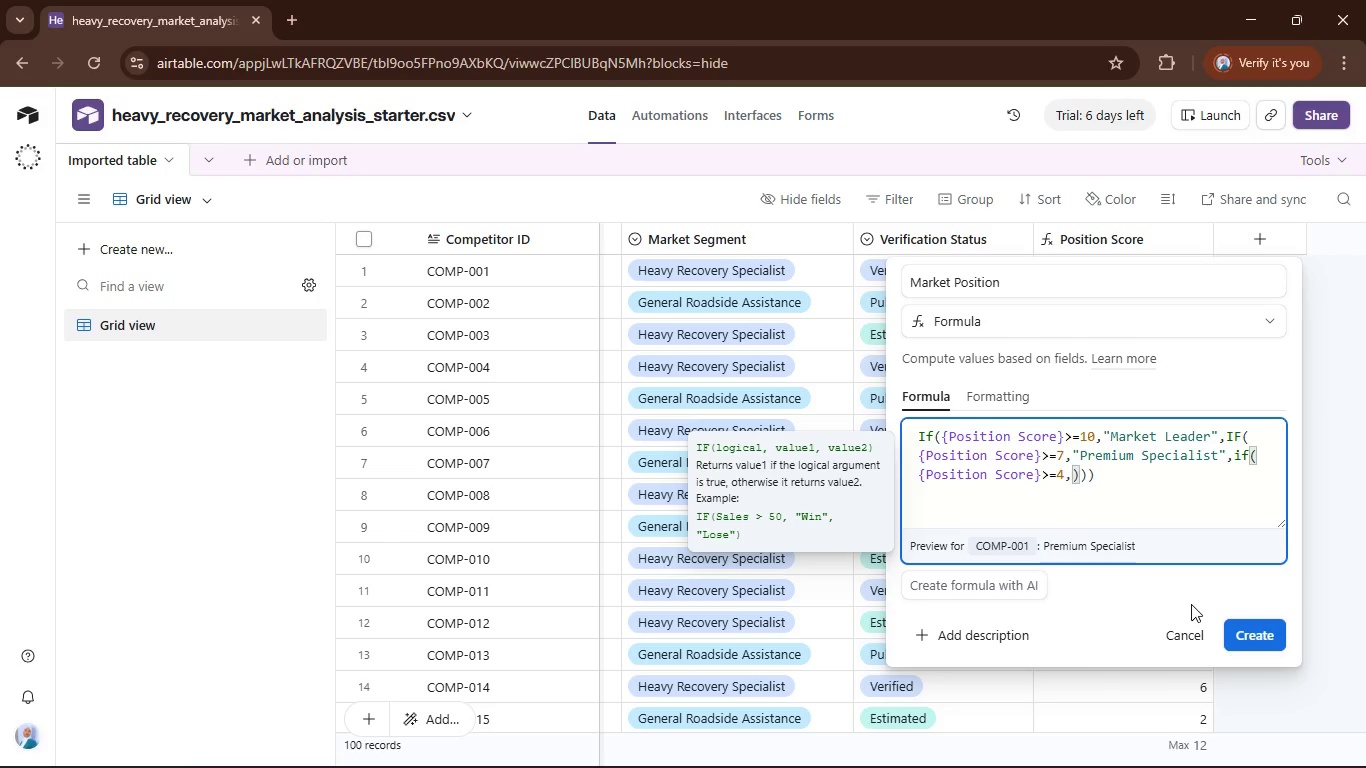 
key(Shift+Quote)
 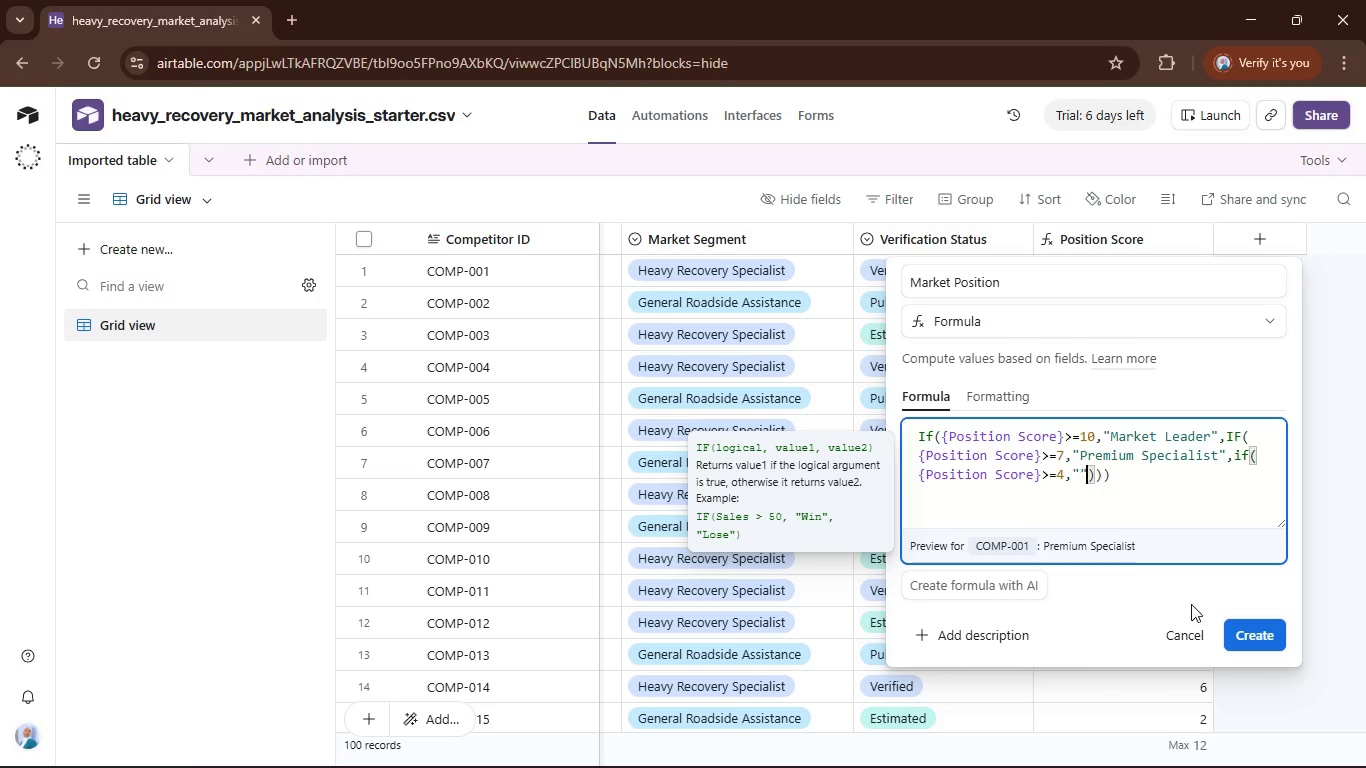 
key(Shift+Quote)
 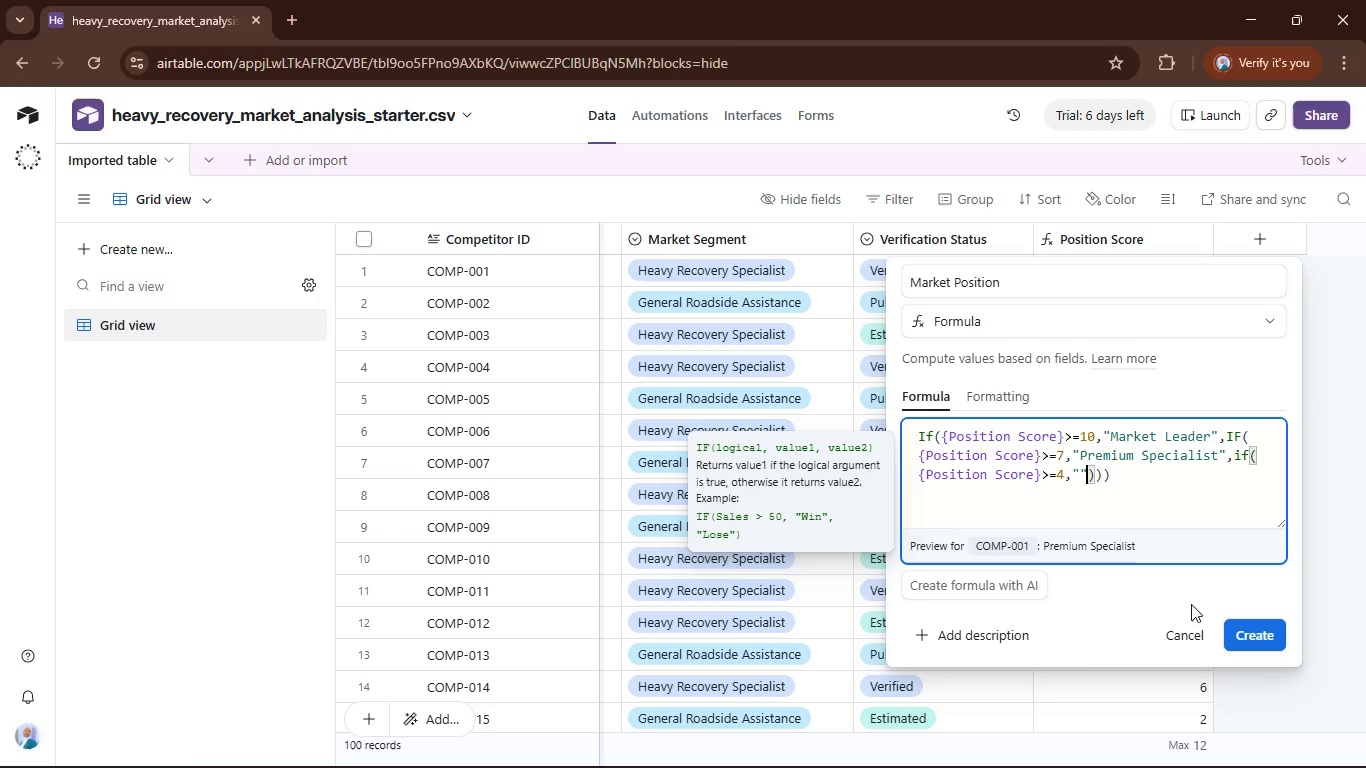 
key(ArrowLeft)
 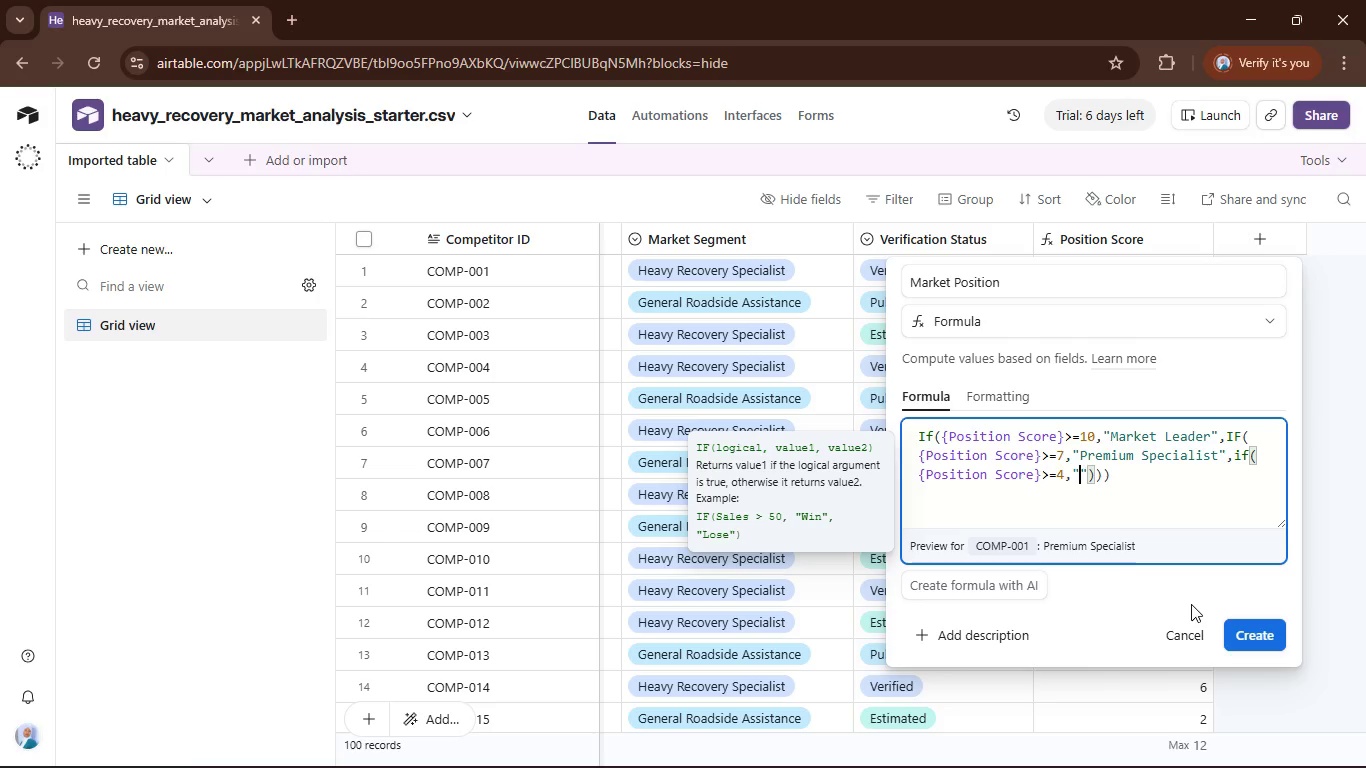 
type(Mid M)
key(Backspace)
type(-Mar)
key(Backspace)
key(Backspace)
key(Backspace)
key(Backspace)
key(Backspace)
type(-Market Competitor)
 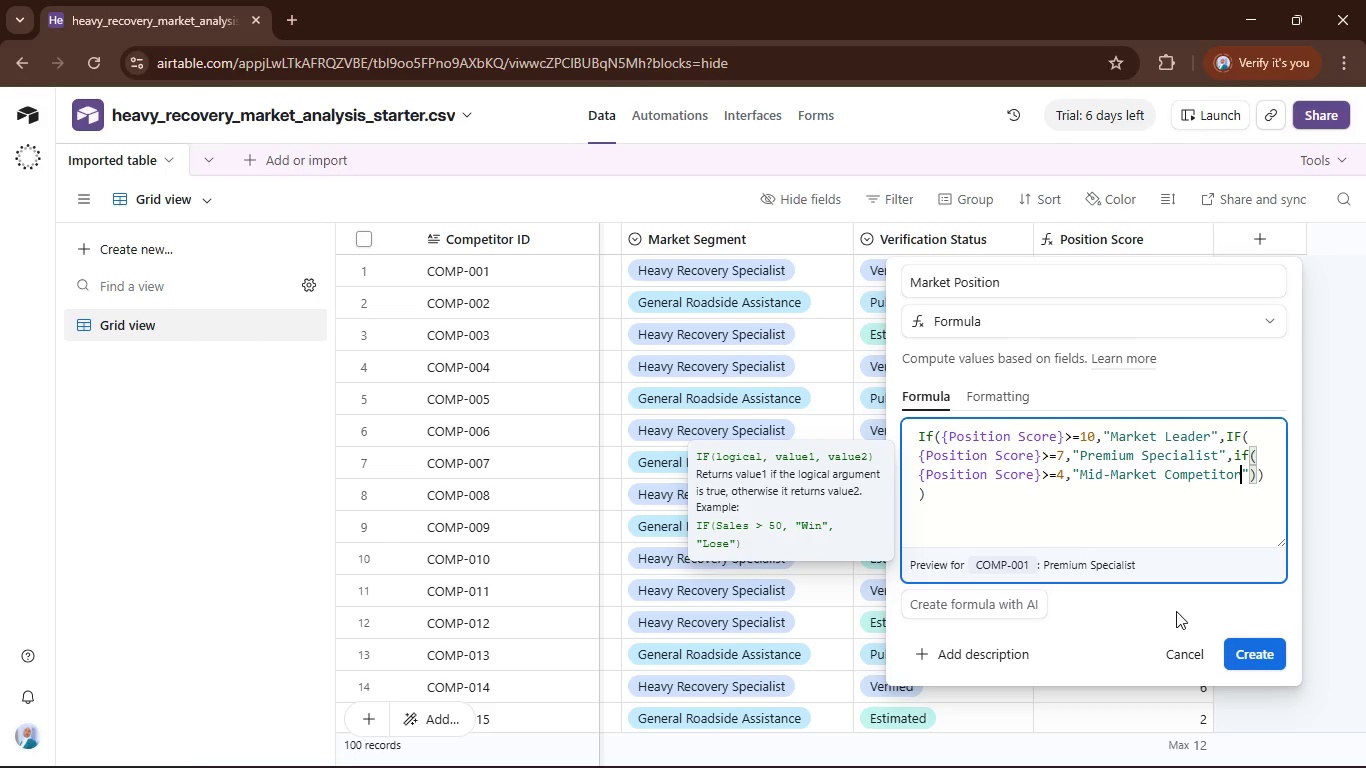 
key(ArrowRight)
 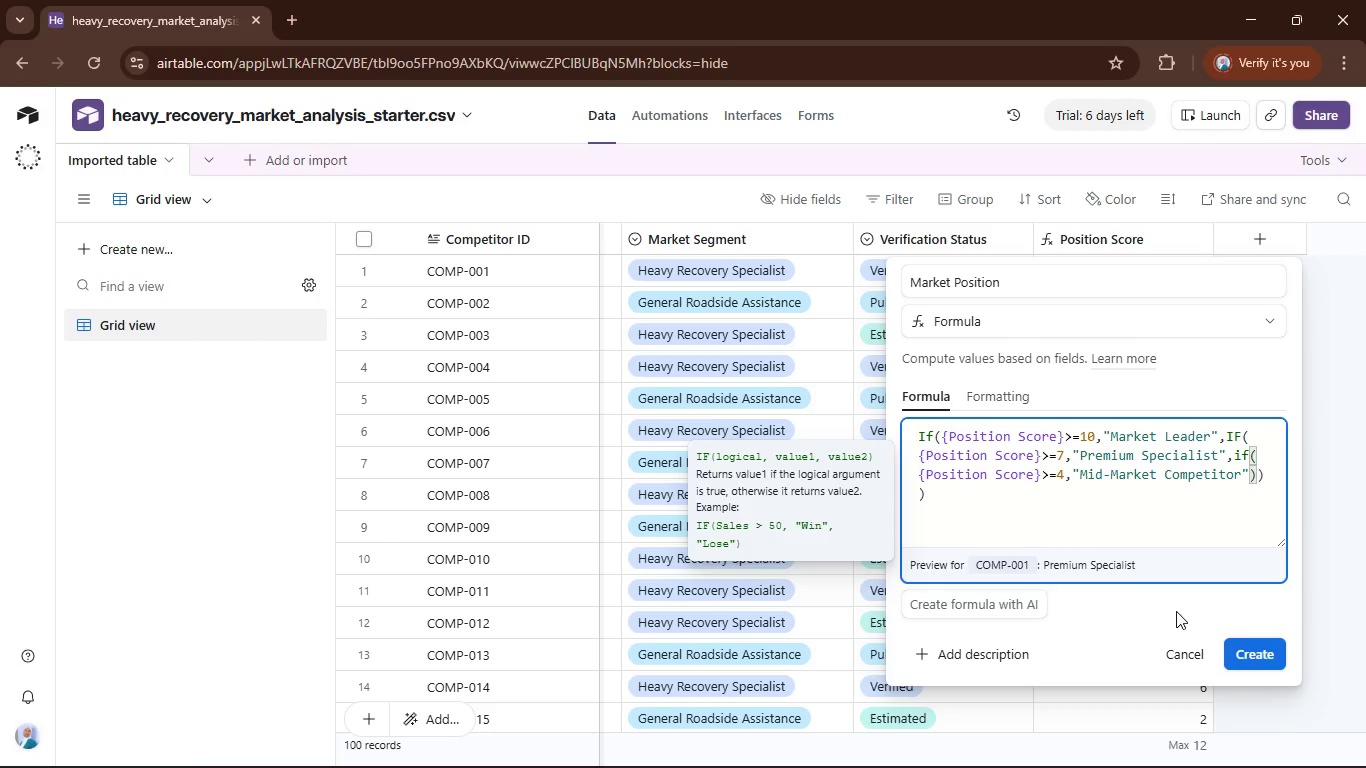 
key(Comma)
 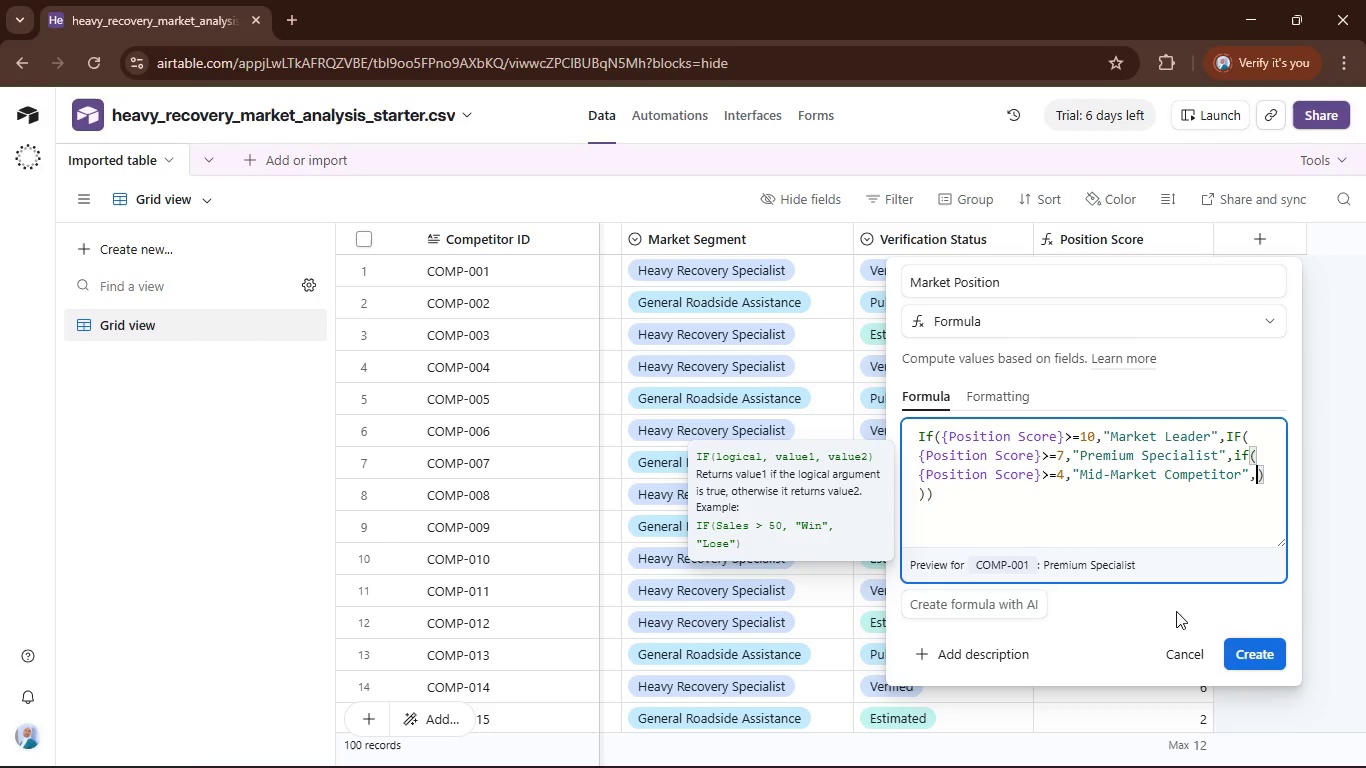 
key(Shift+Quote)
 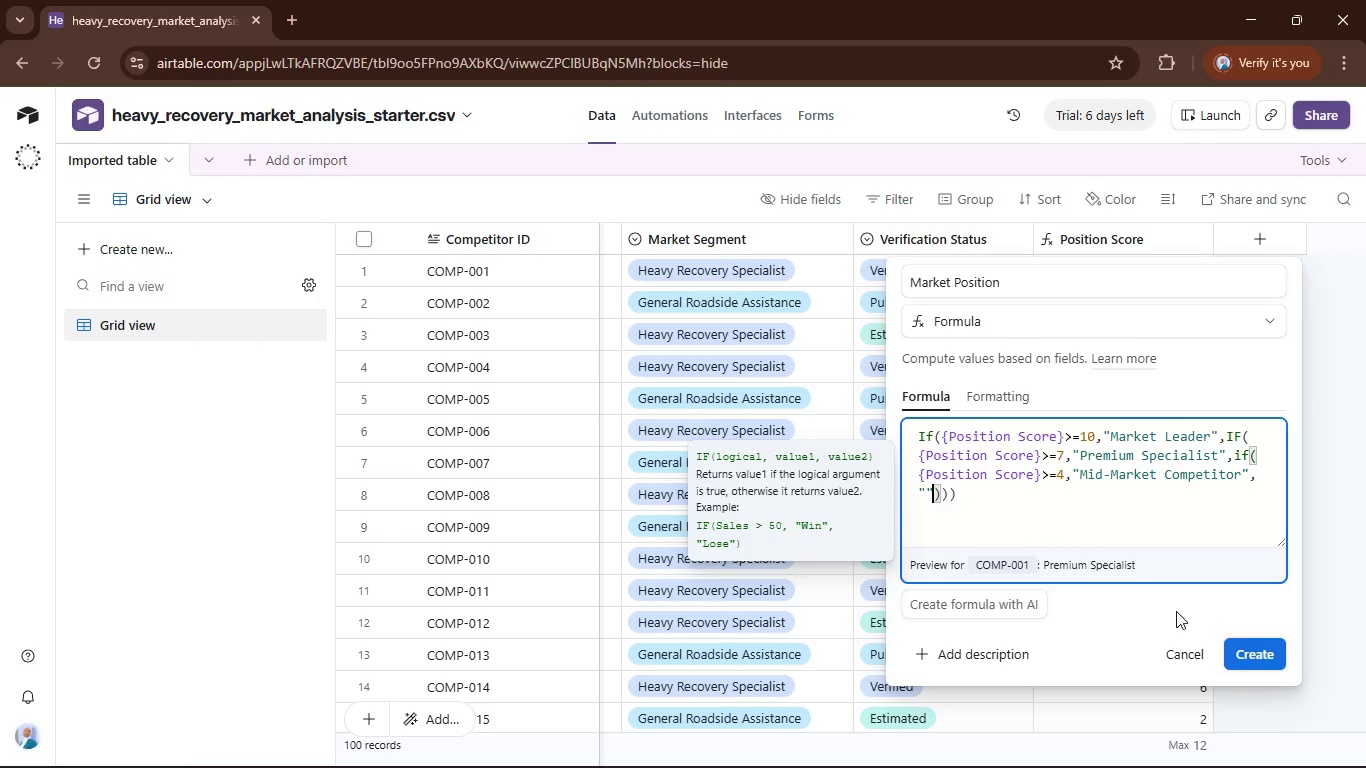 
key(Shift+Quote)
 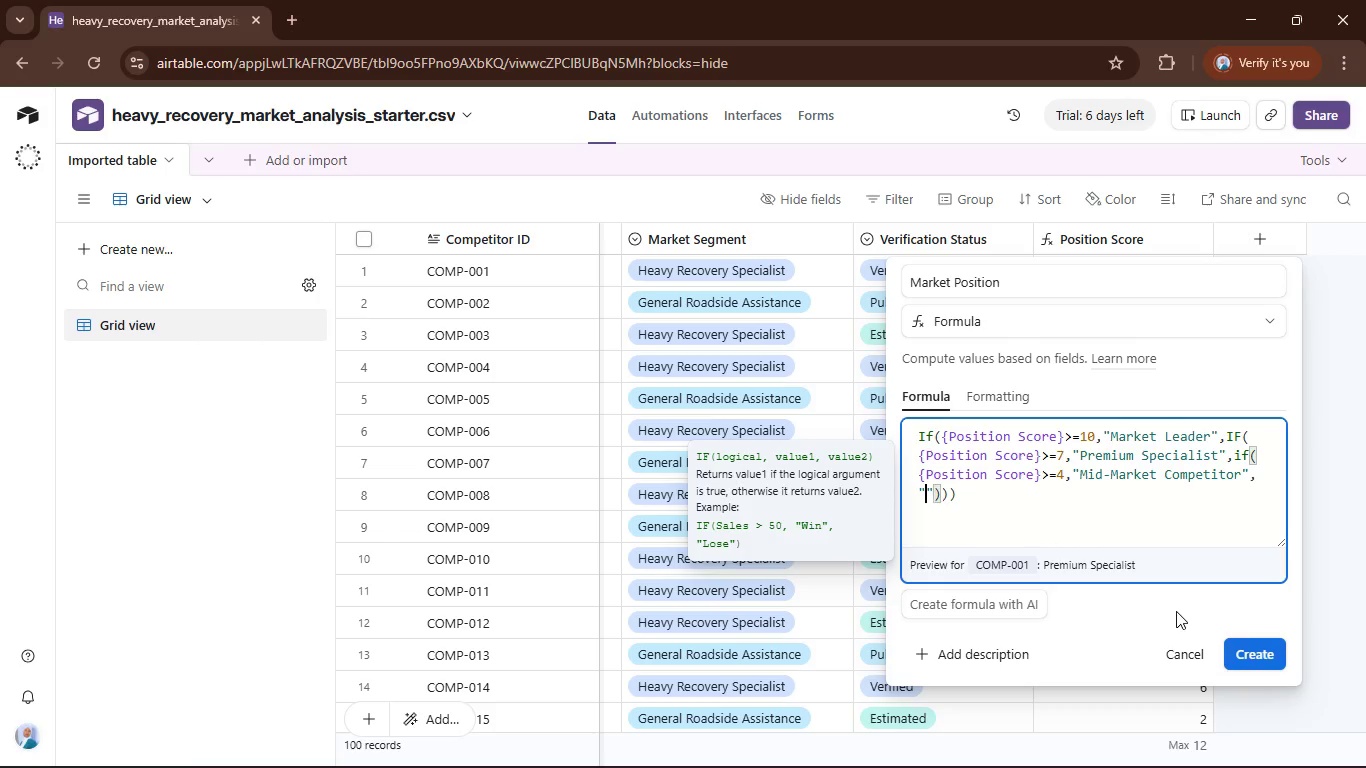 
key(ArrowLeft)
 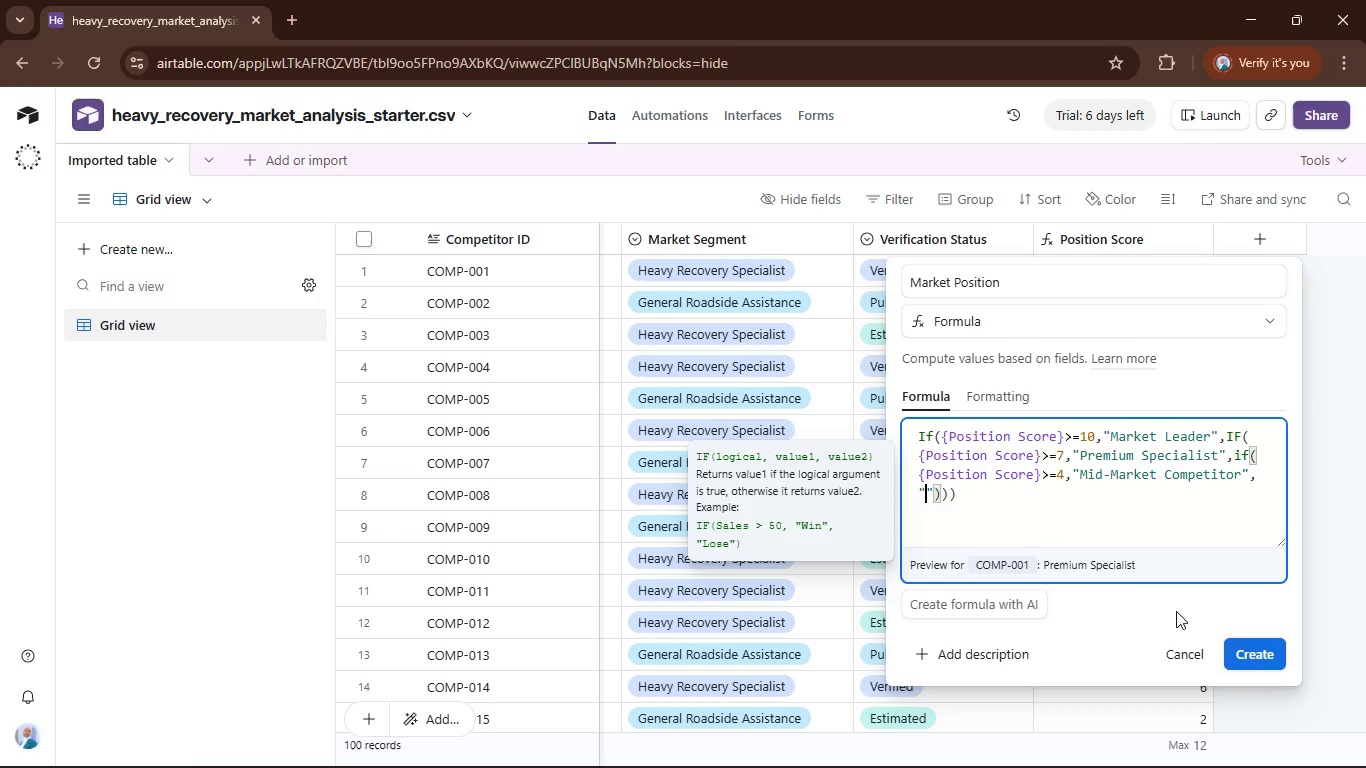 
type(Budget )
key(Backspace)
key(Backspace)
key(Backspace)
key(Backspace)
key(Backspace)
key(Backspace)
key(Backspace)
type(Local Provider)
 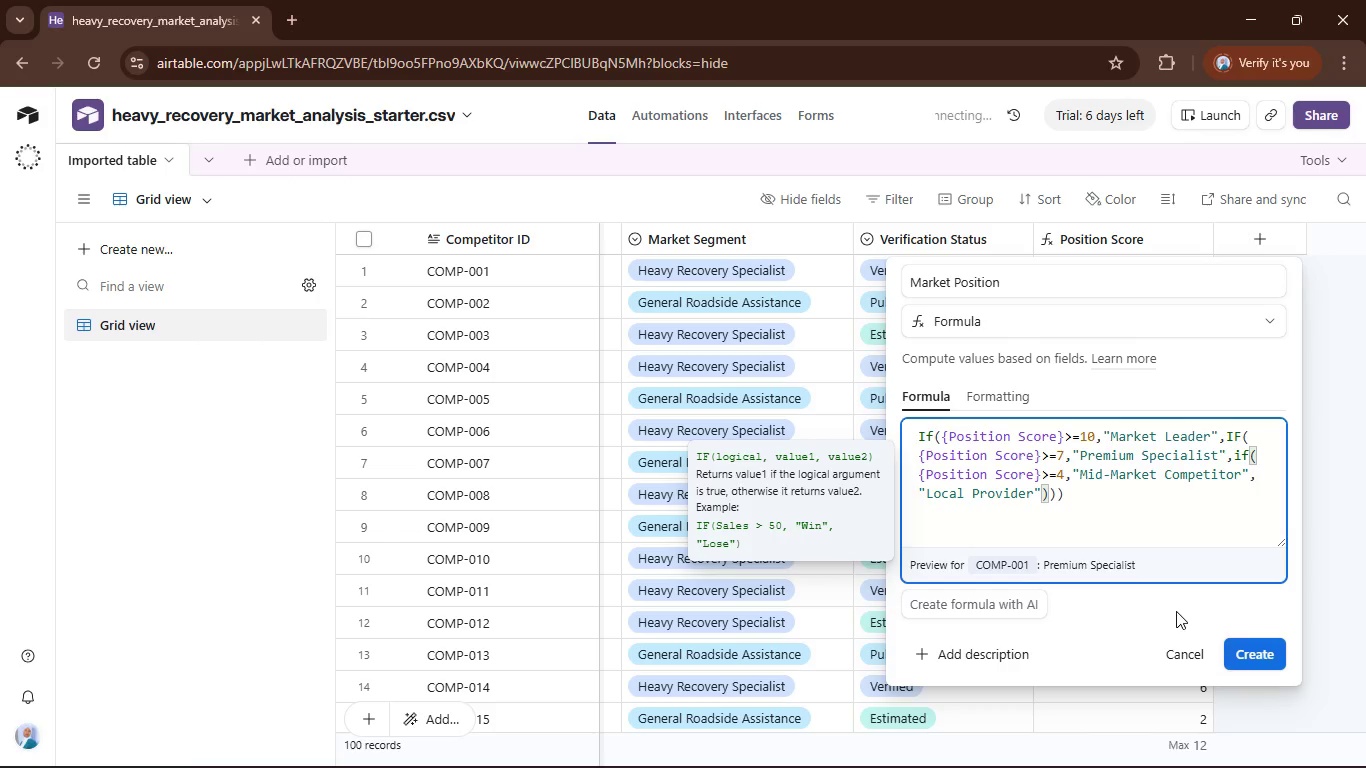 
left_click([1260, 652])
 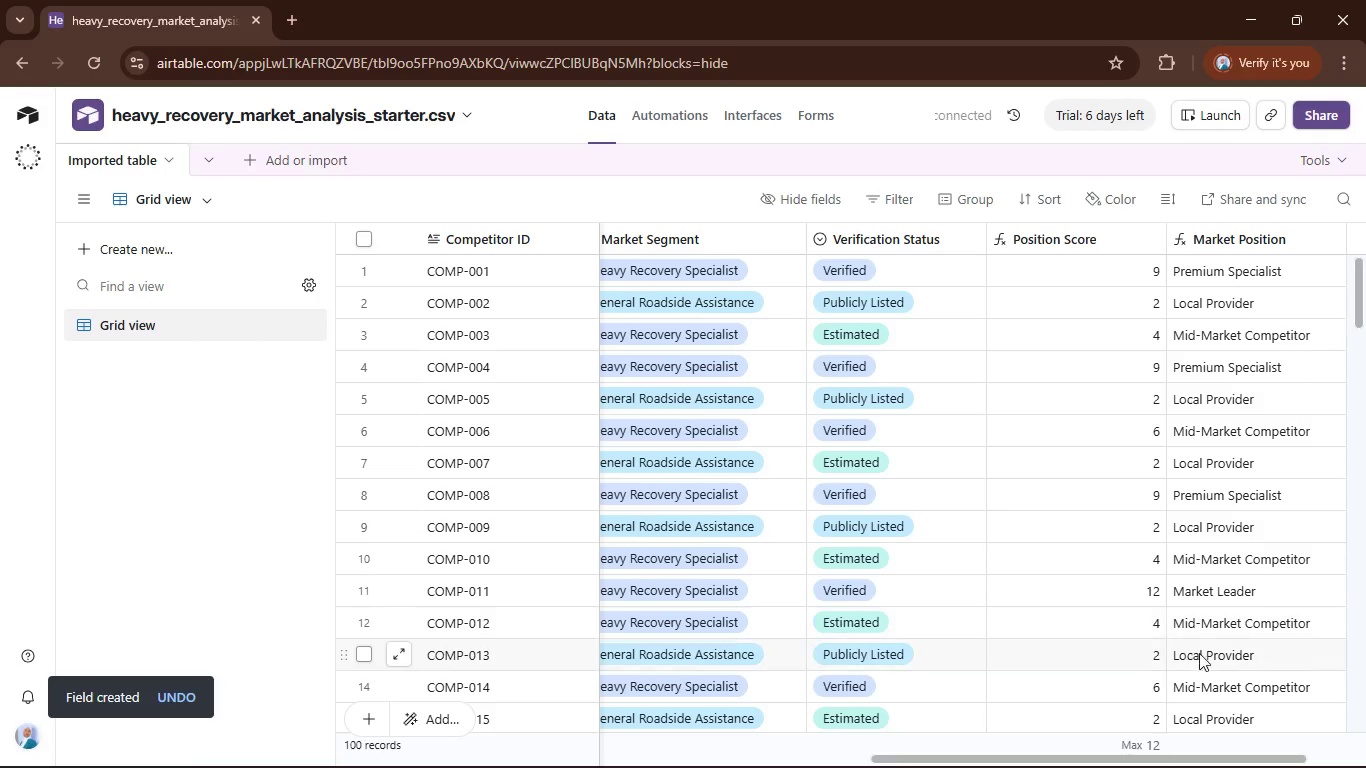 
wait(5.8)
 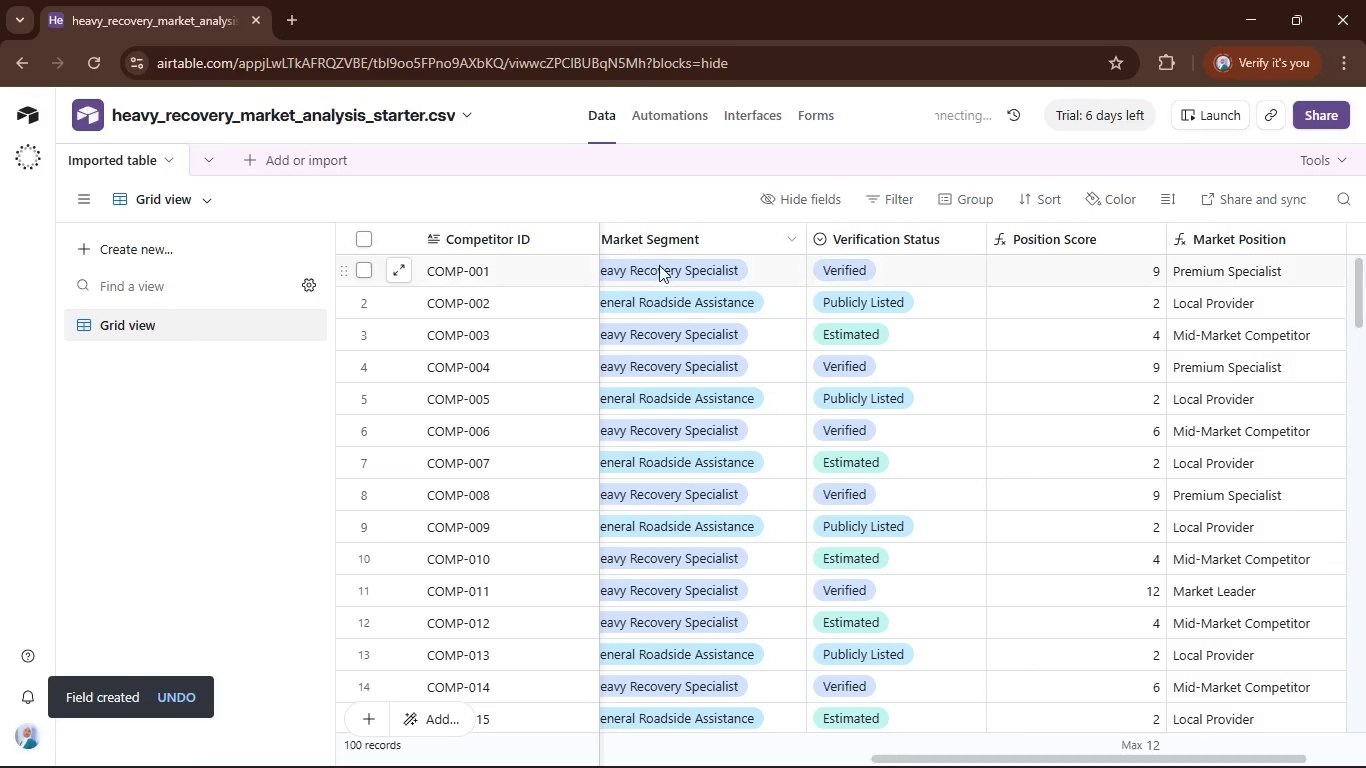 
left_click_drag(start_coordinate=[1258, 753], to_coordinate=[1358, 755])
 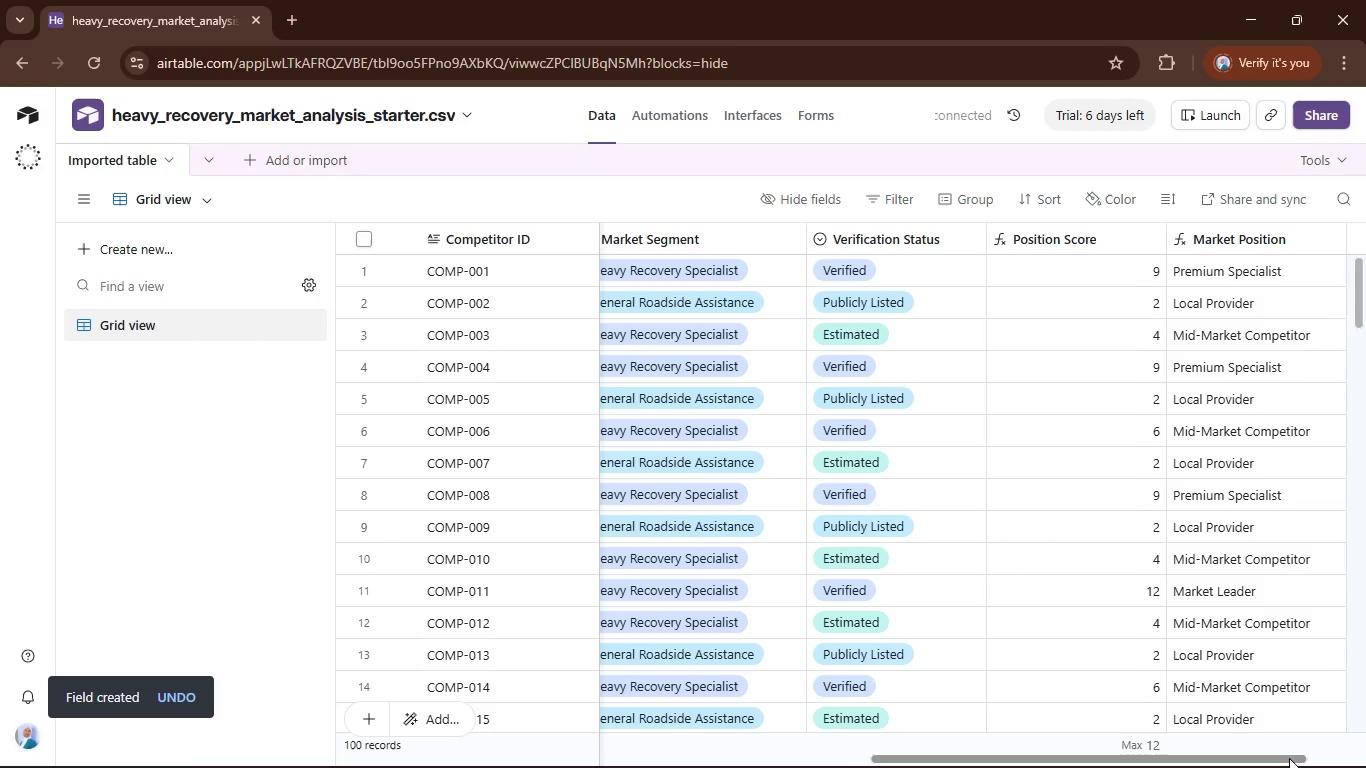 
left_click_drag(start_coordinate=[1289, 758], to_coordinate=[1365, 751])
 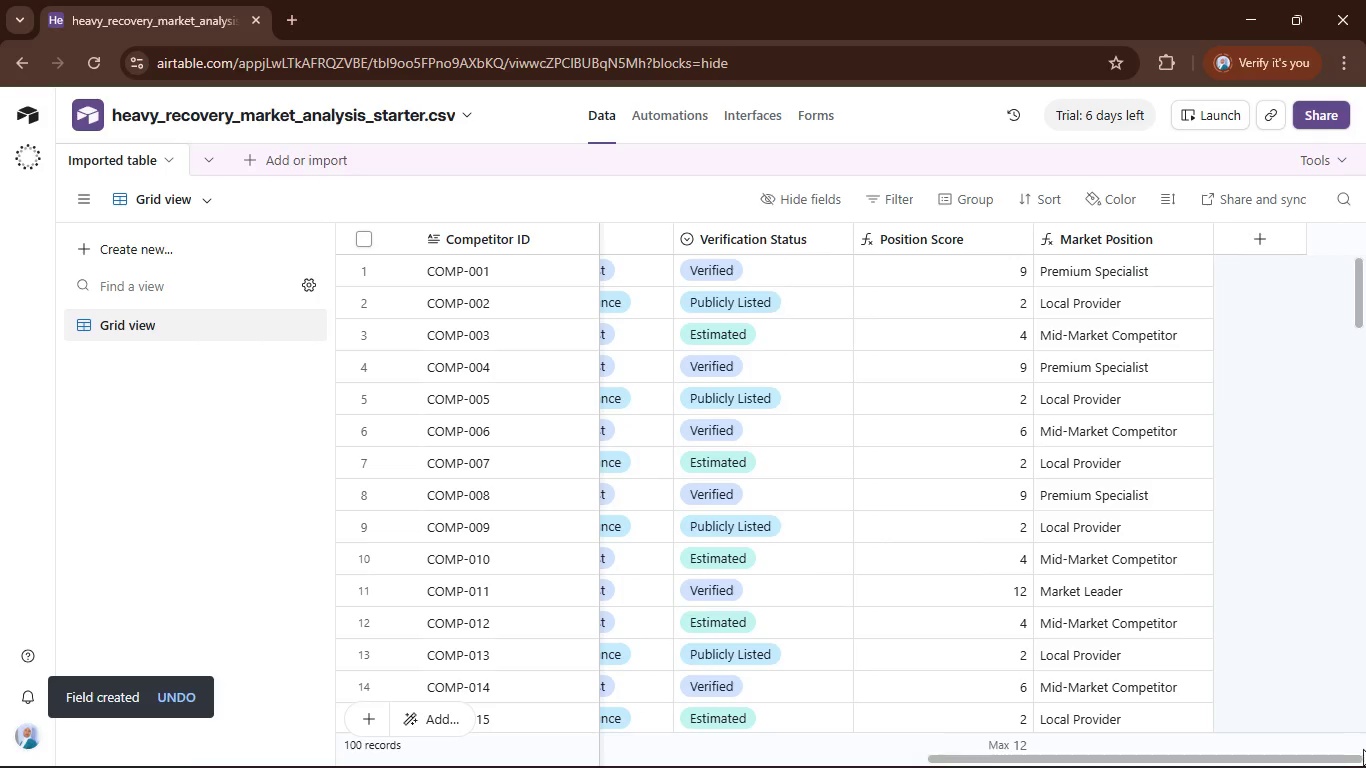 
left_click([1365, 750])
 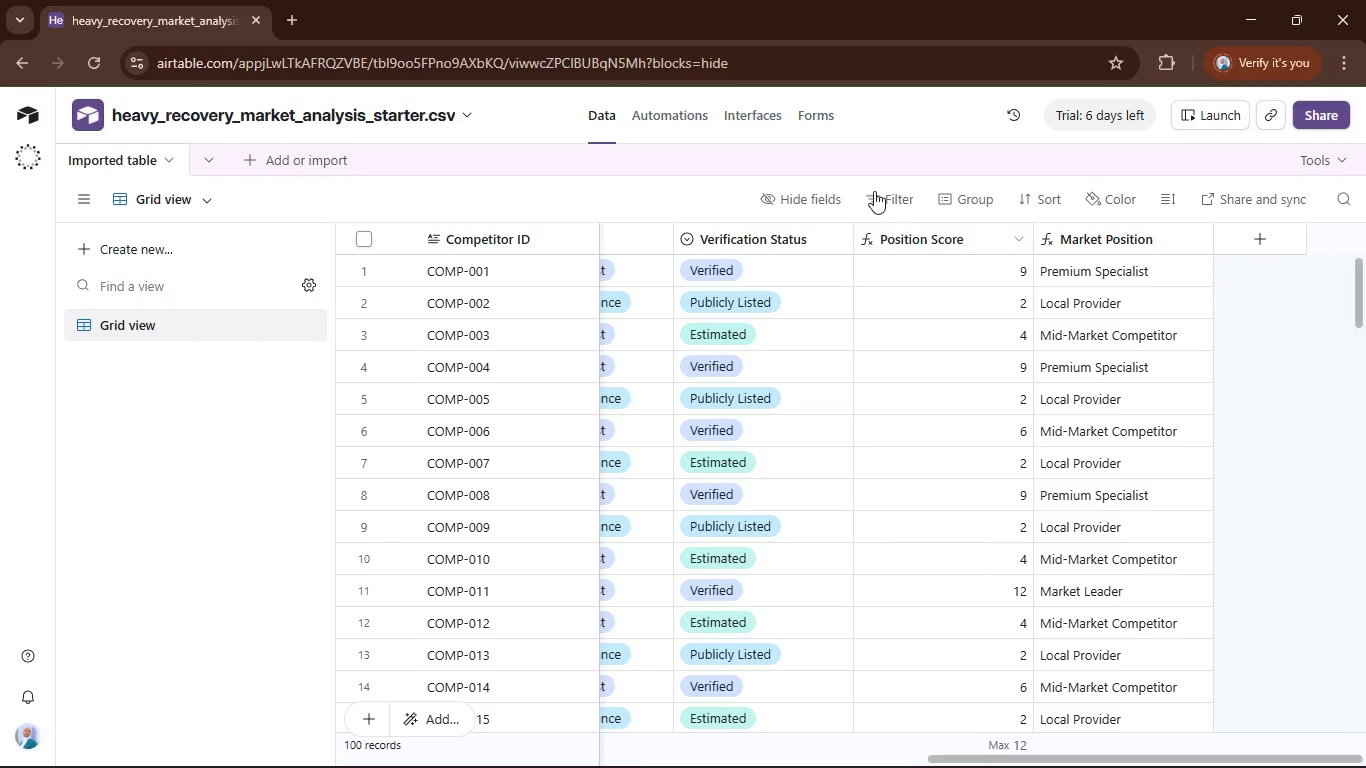 
left_click([889, 195])
 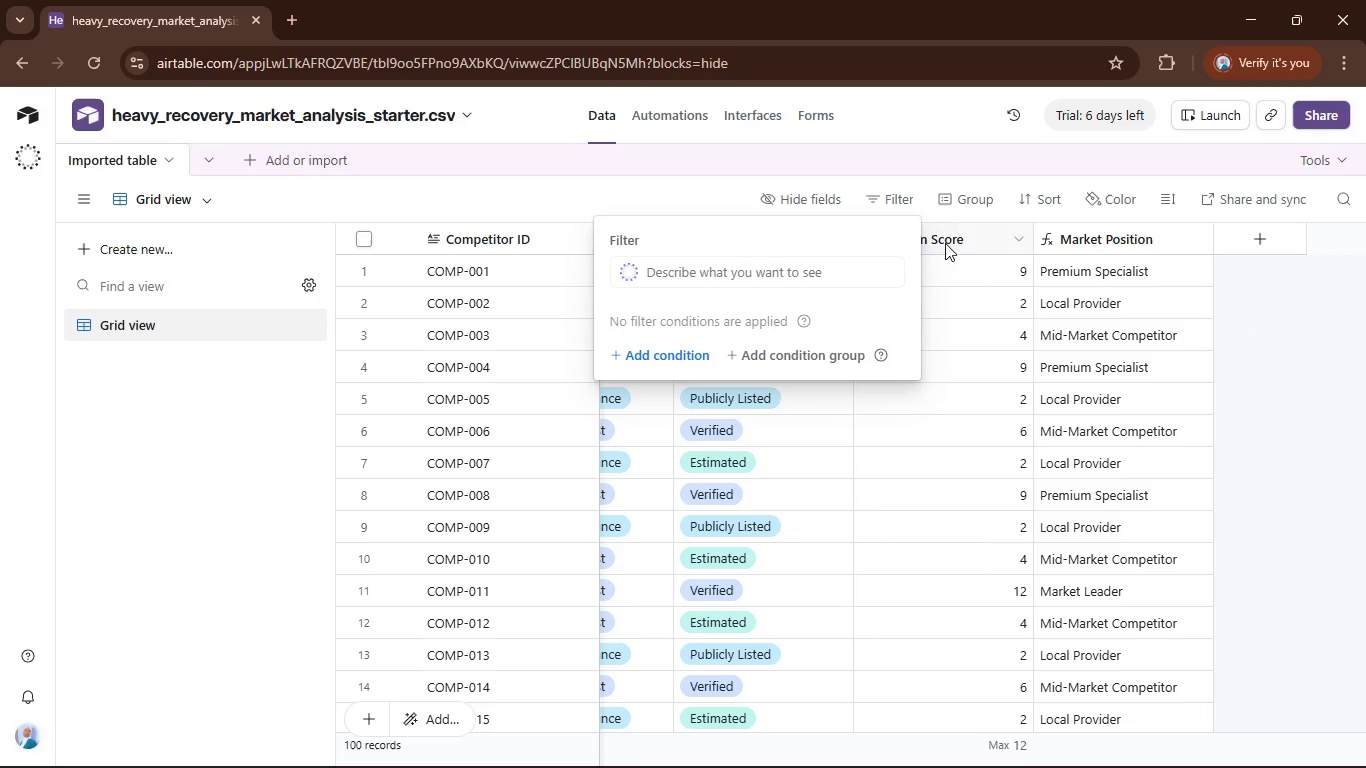 
left_click([945, 241])
 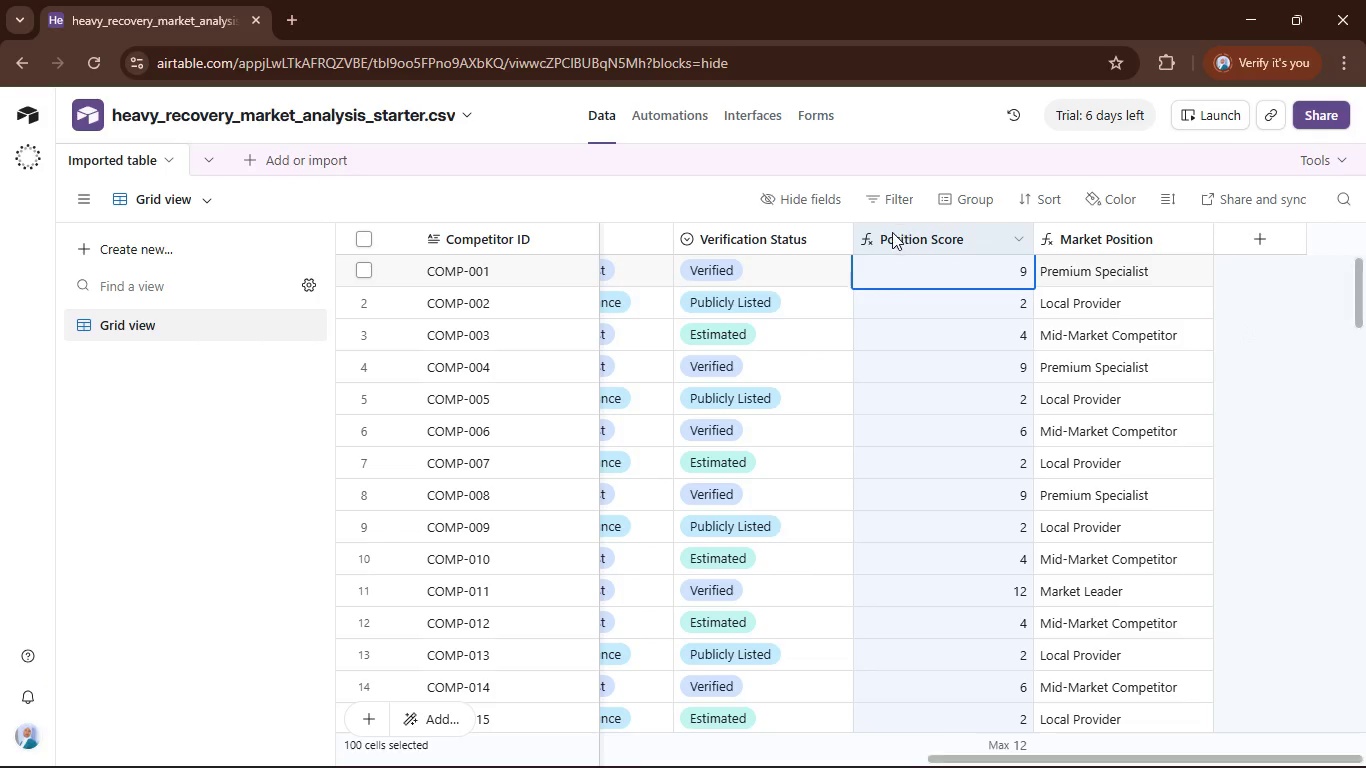 
double_click([887, 192])
 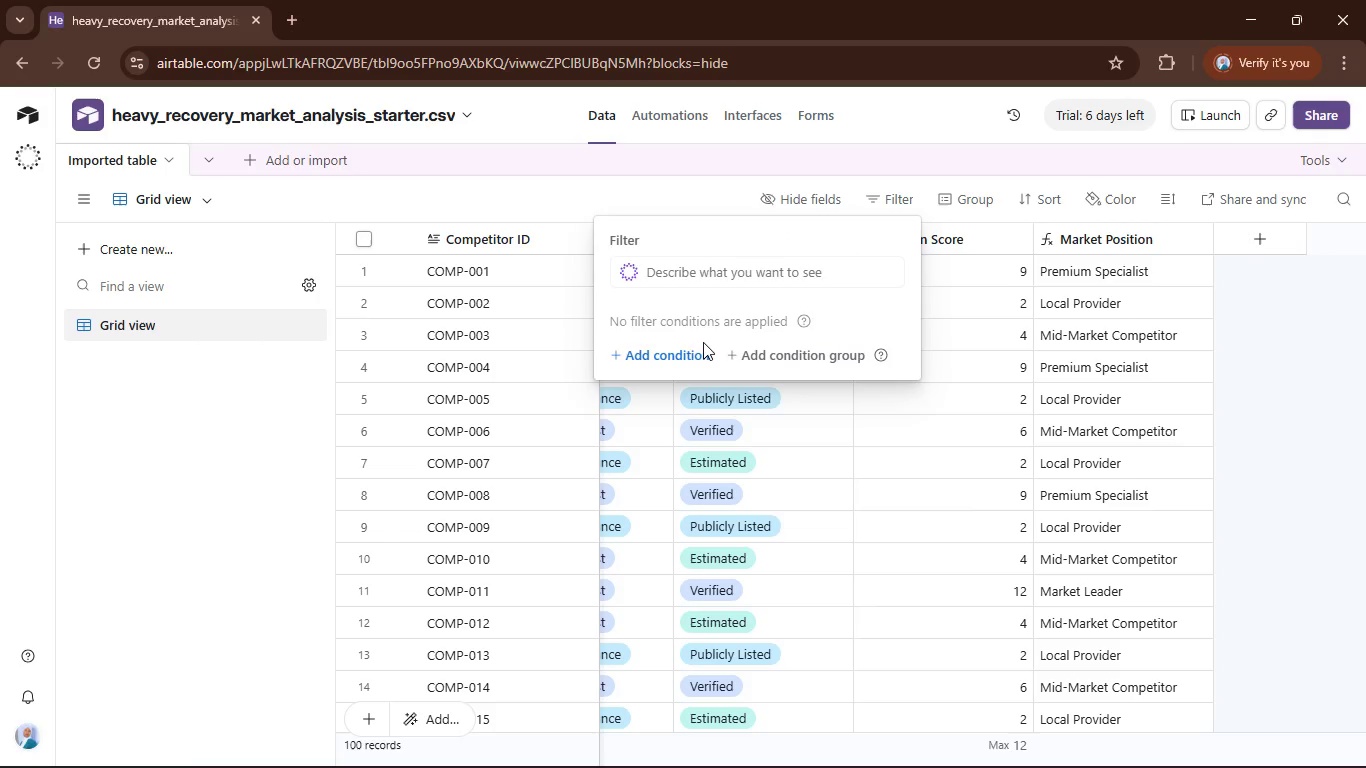 
left_click([686, 350])
 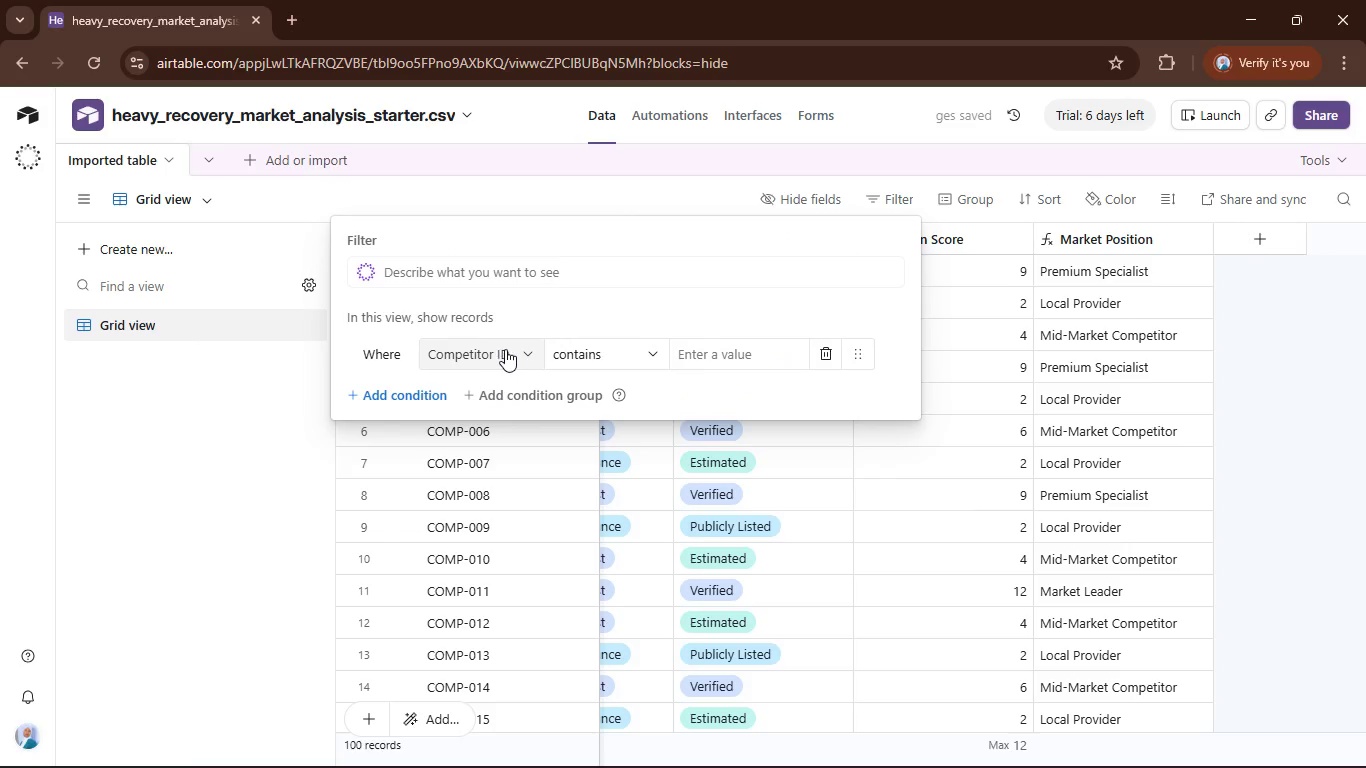 
left_click([519, 350])
 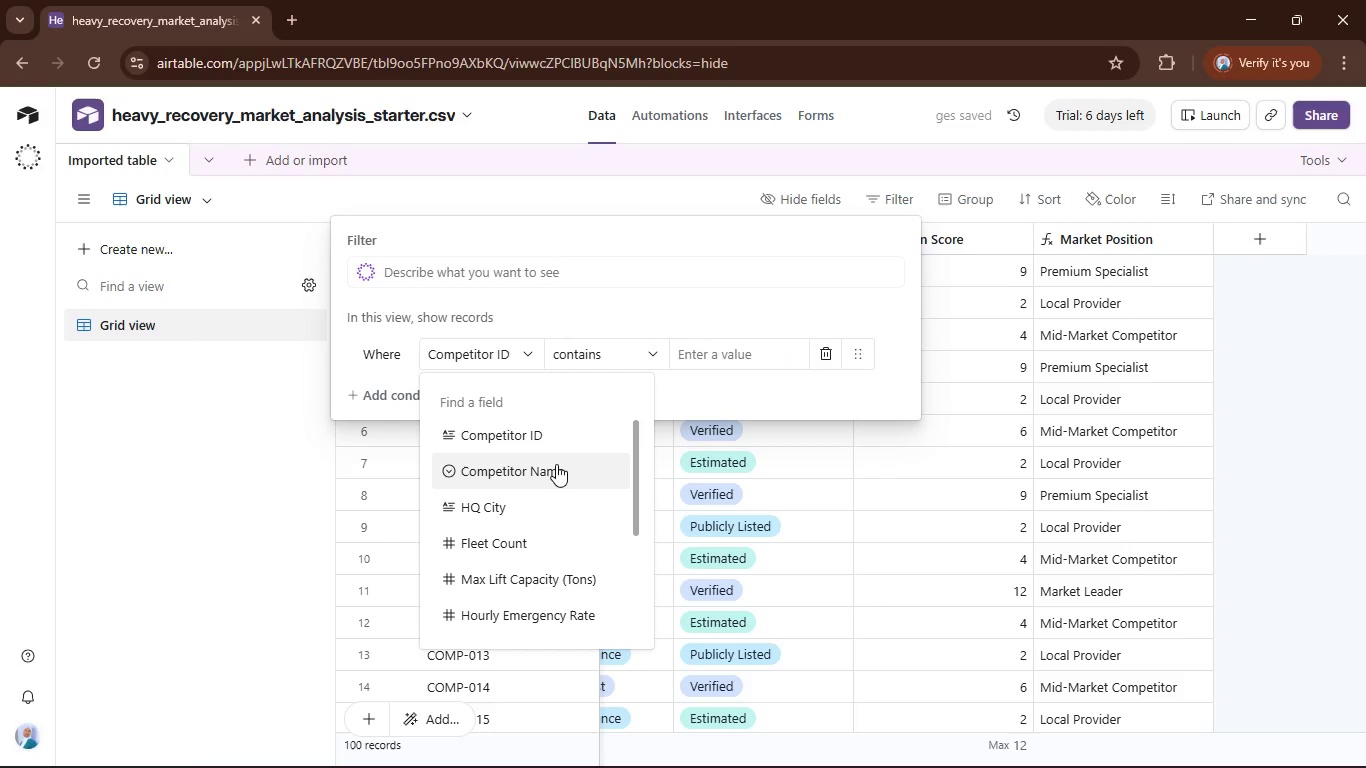 
scroll: coordinate [556, 464], scroll_direction: down, amount: 3.0
 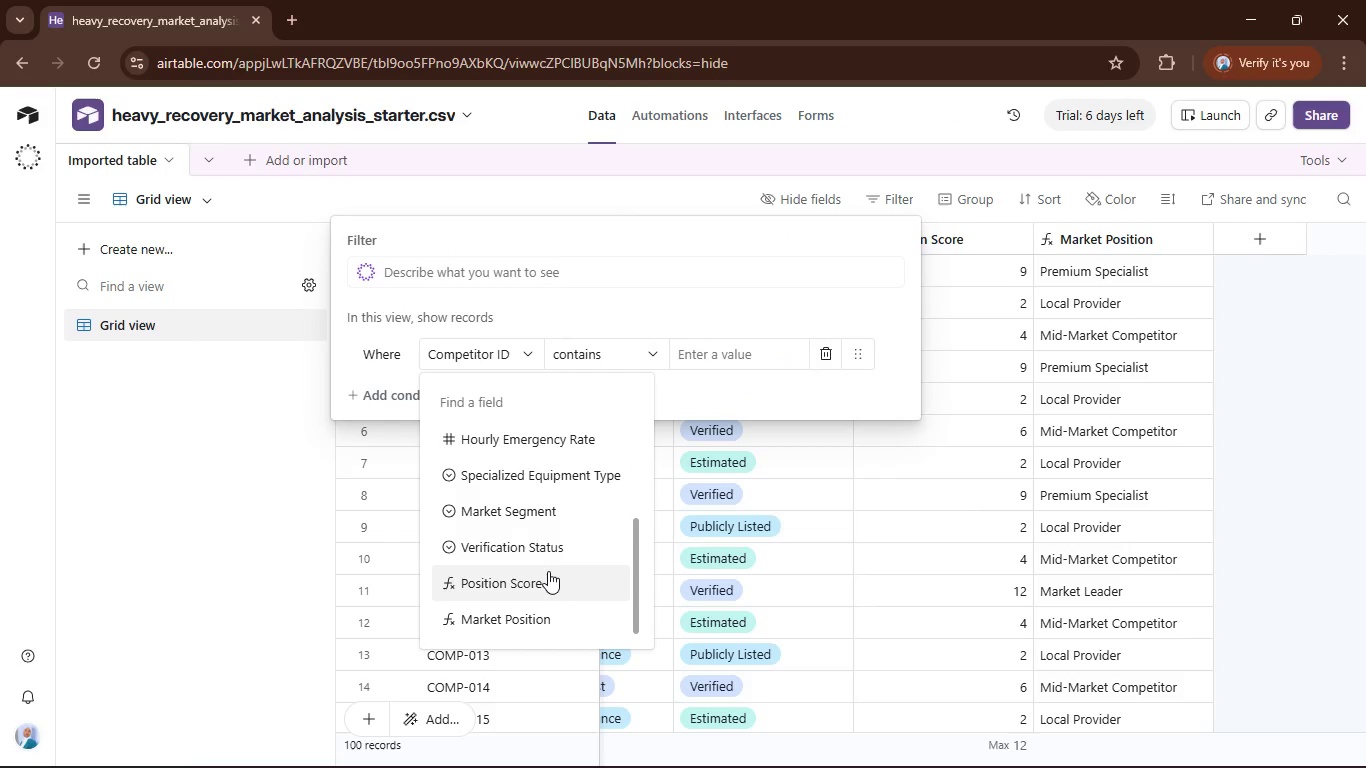 
left_click([548, 571])
 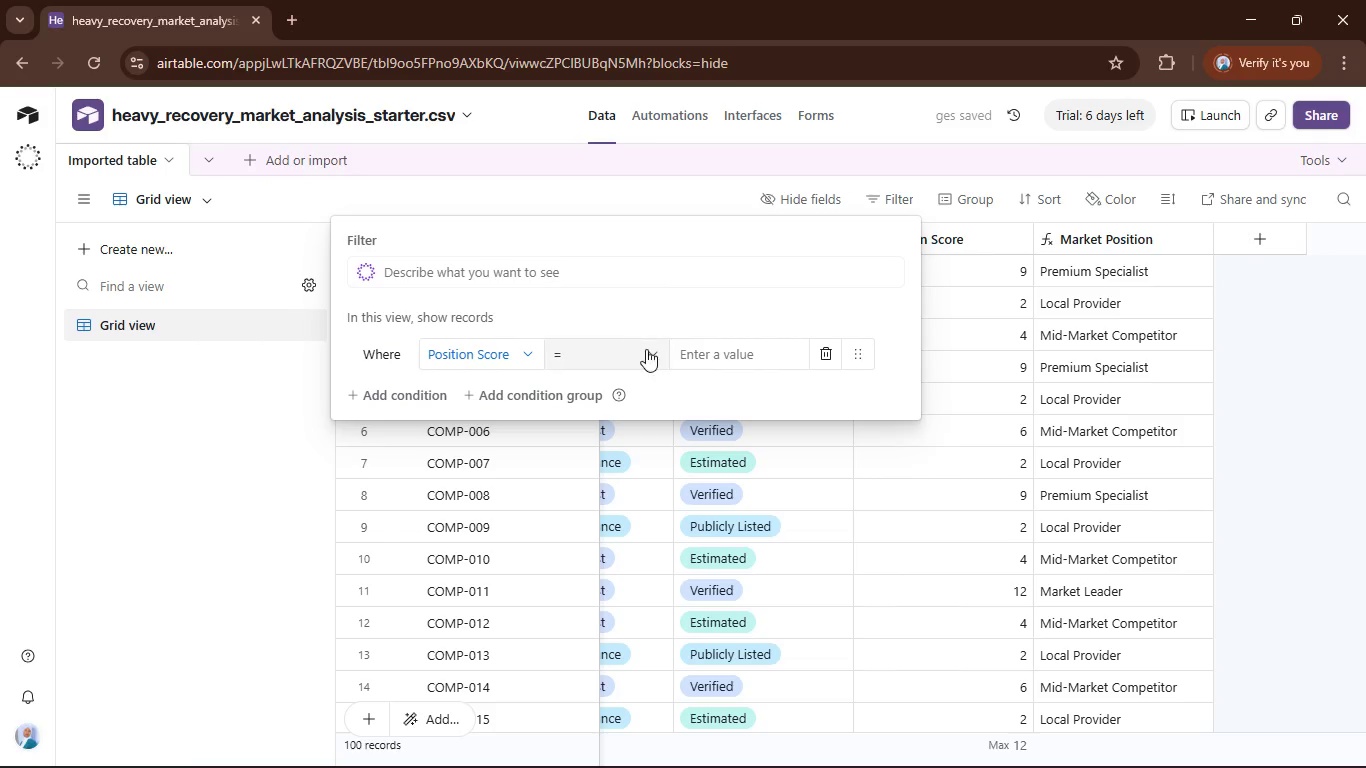 
left_click([658, 349])
 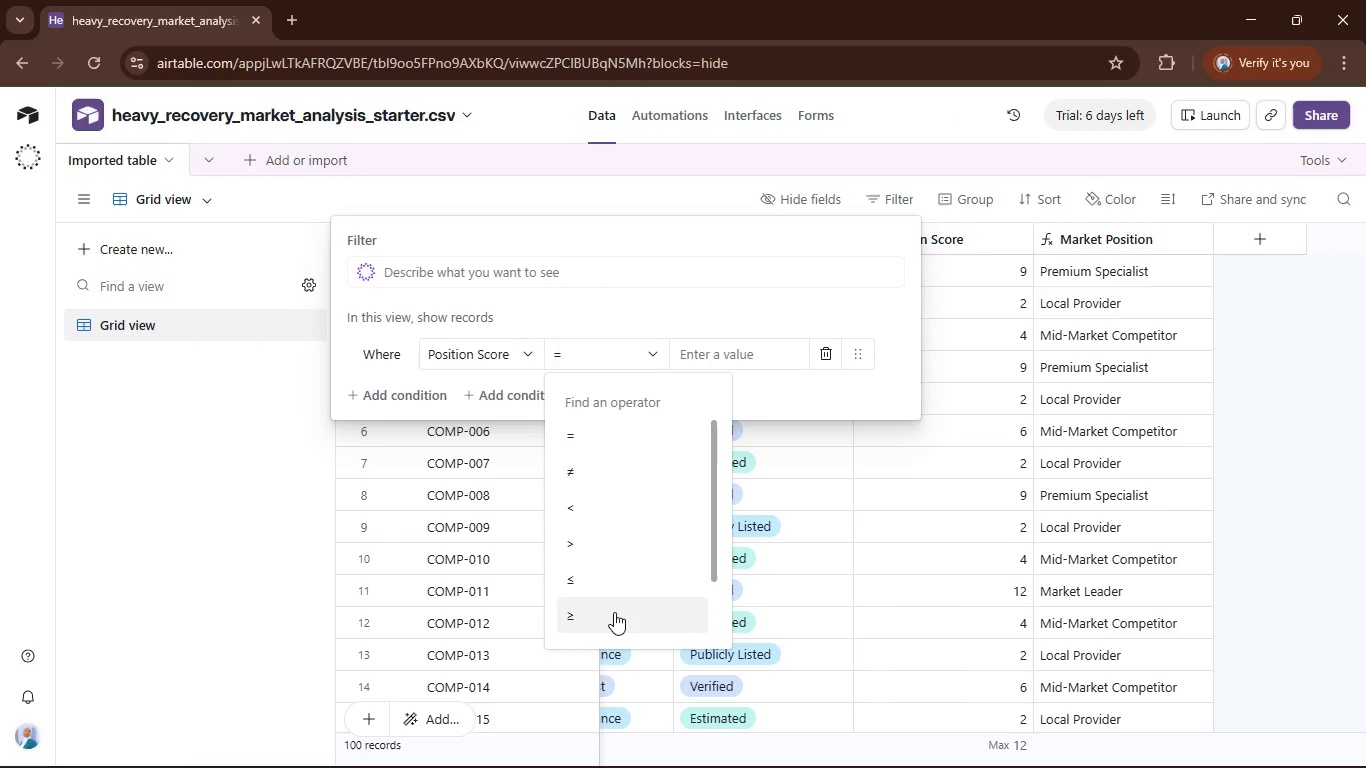 
wait(5.67)
 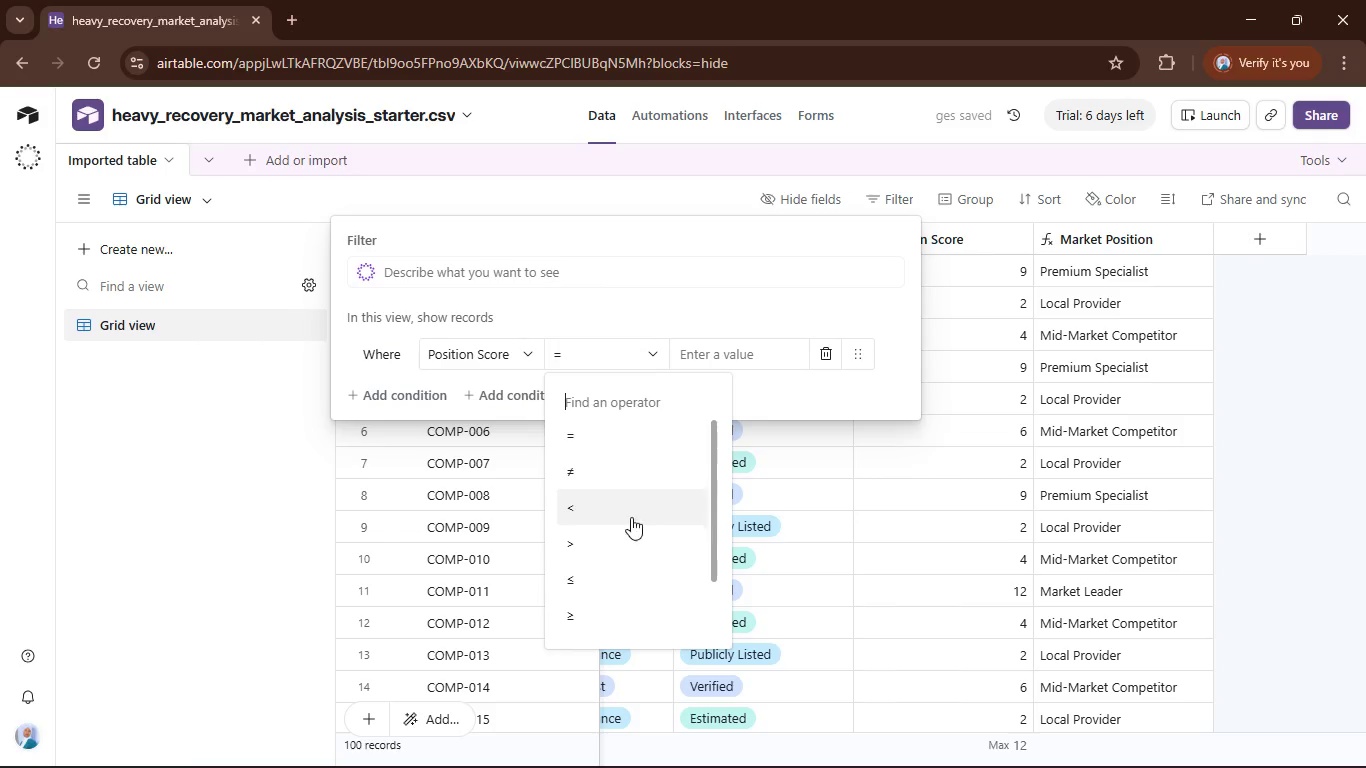 
left_click([749, 354])
 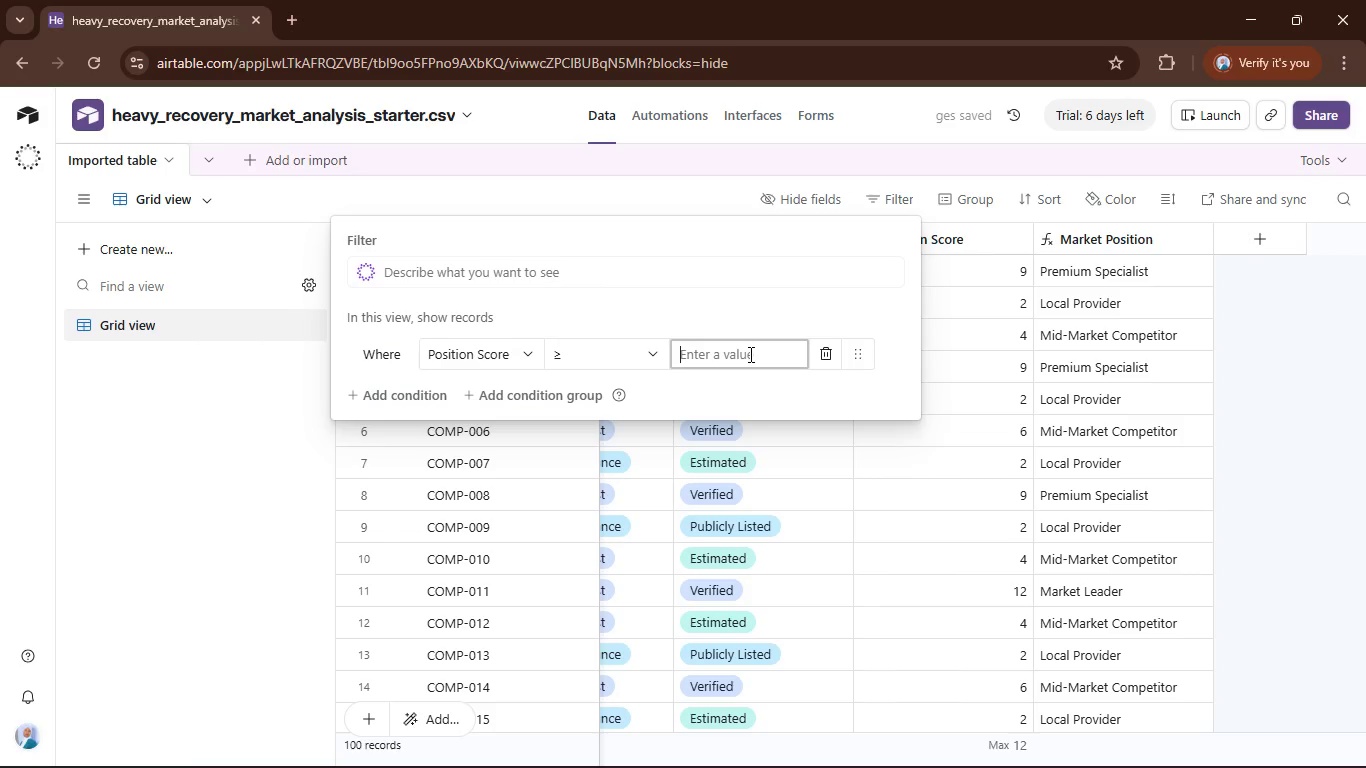 
type(10)
 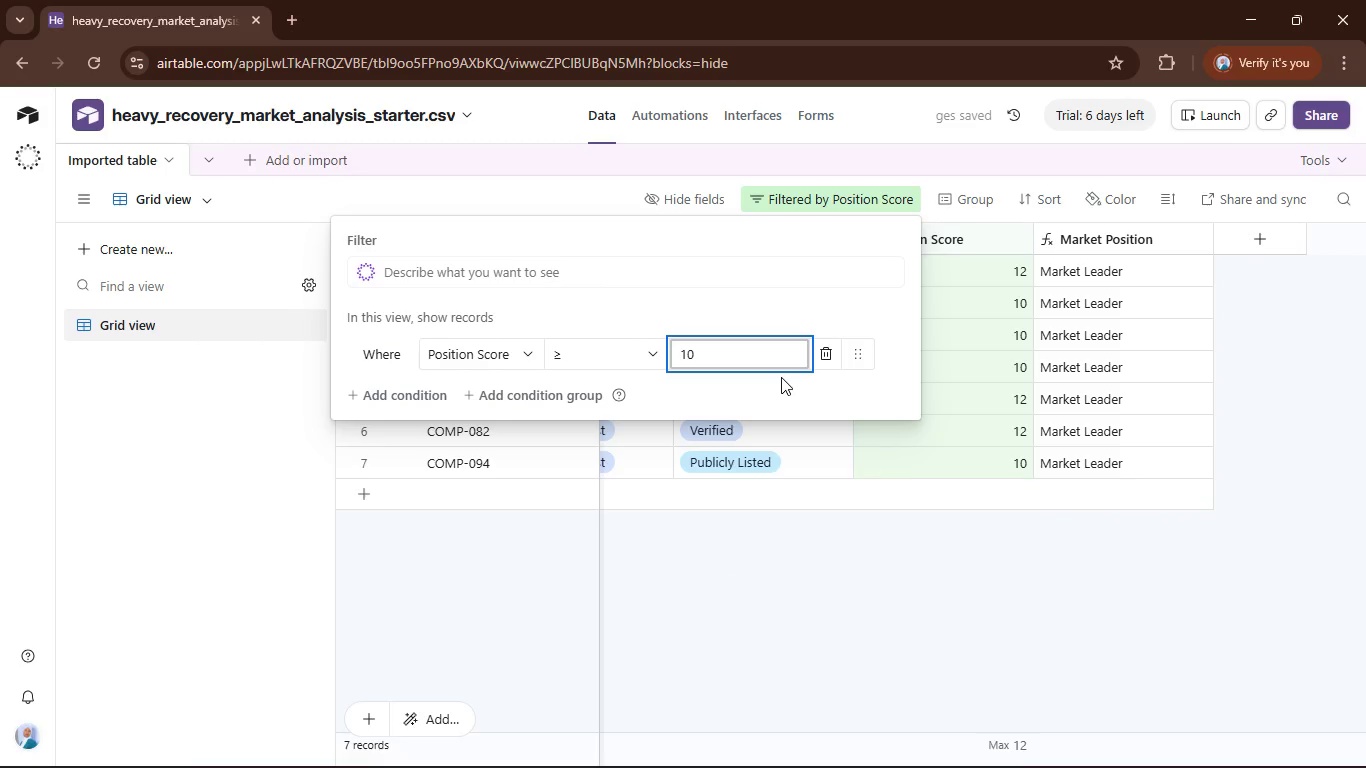 
wait(8.94)
 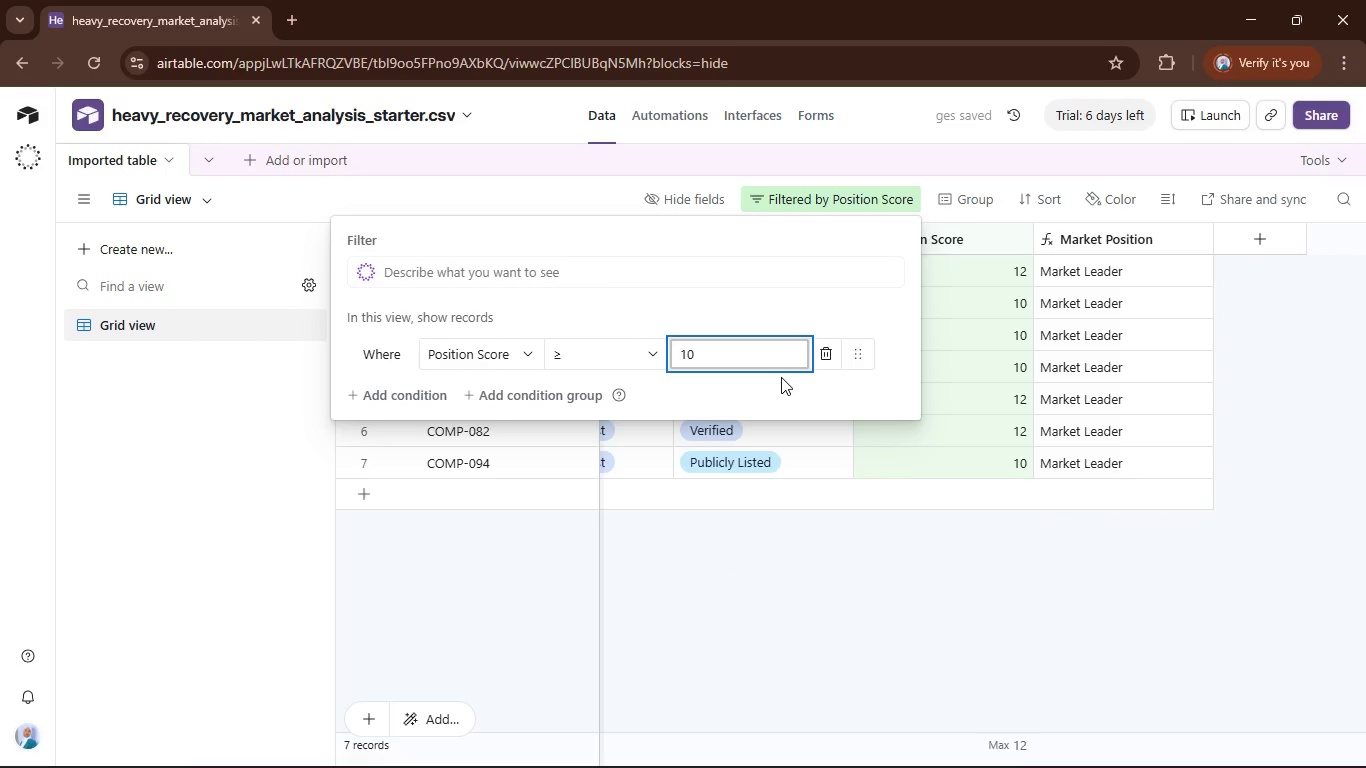 
left_click([648, 357])
 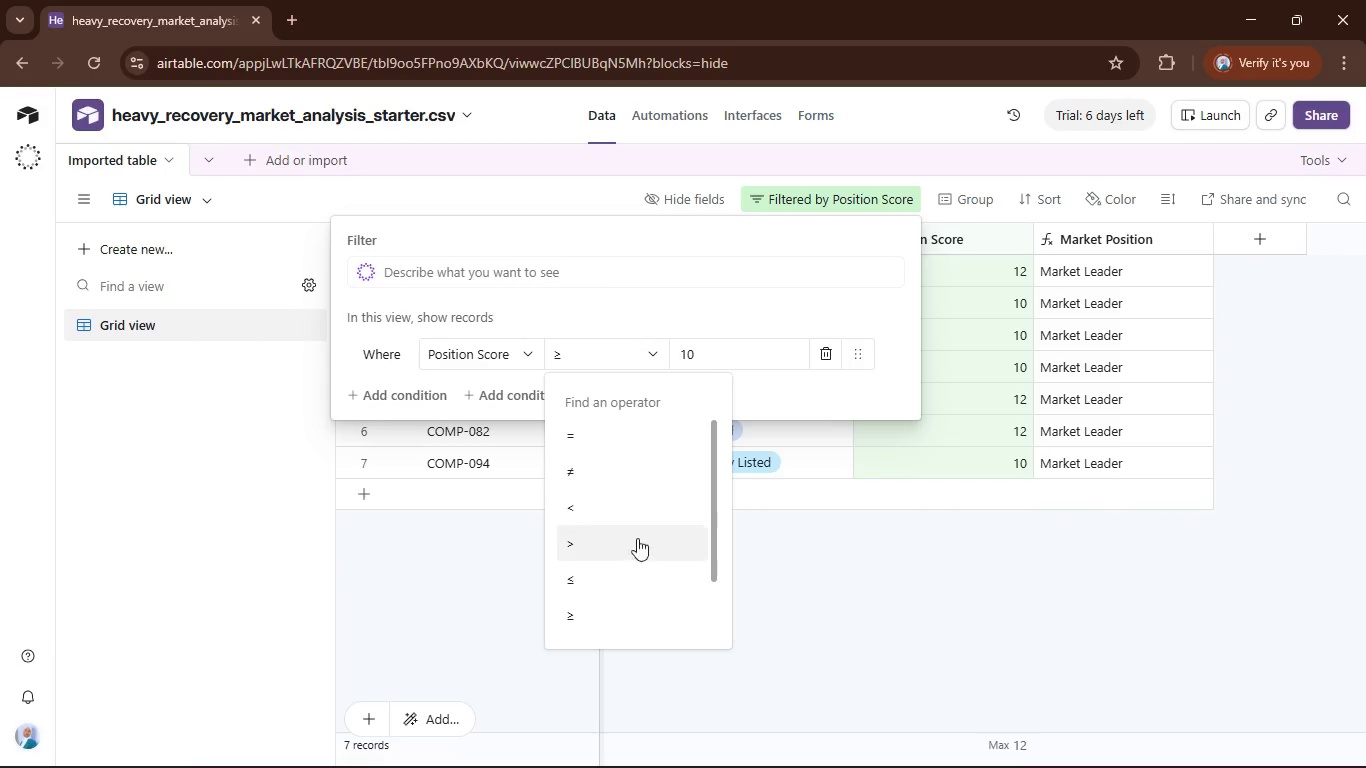 
left_click([643, 509])
 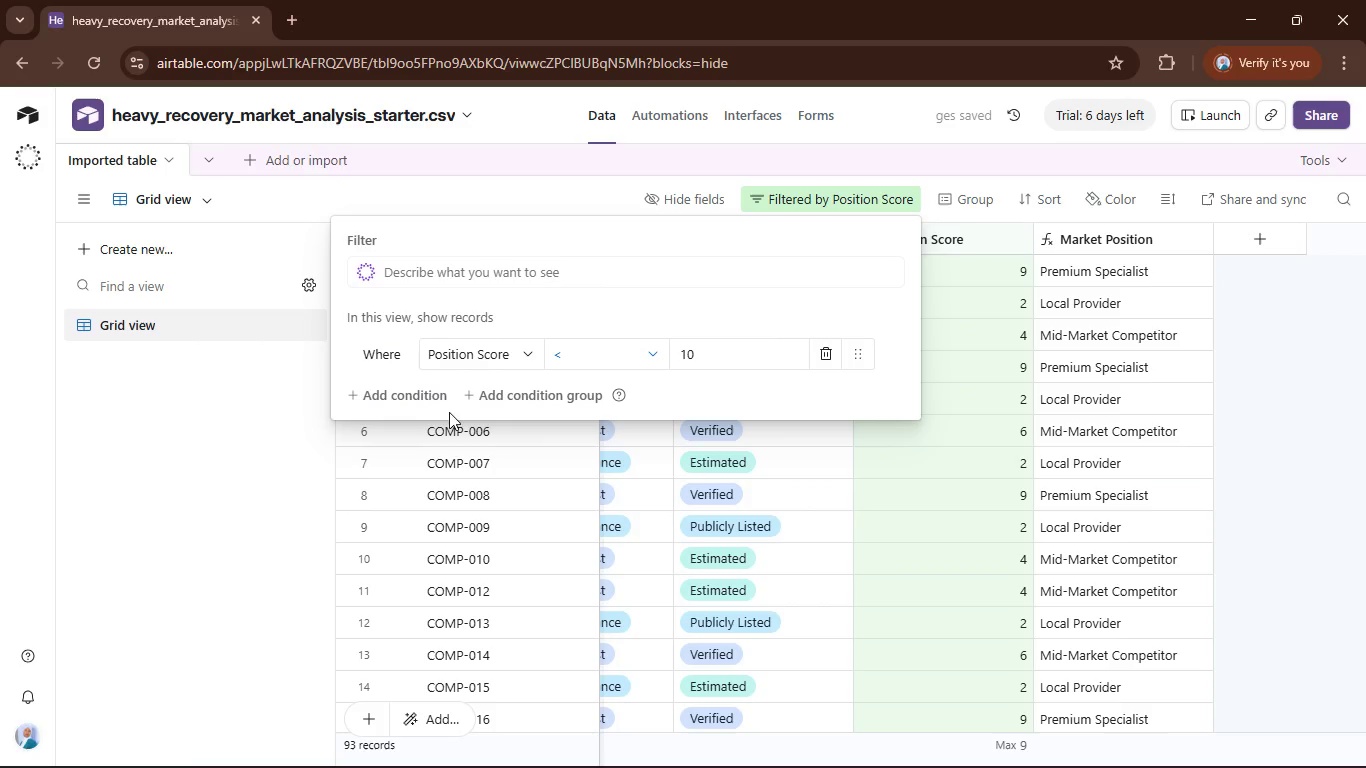 
left_click([424, 399])
 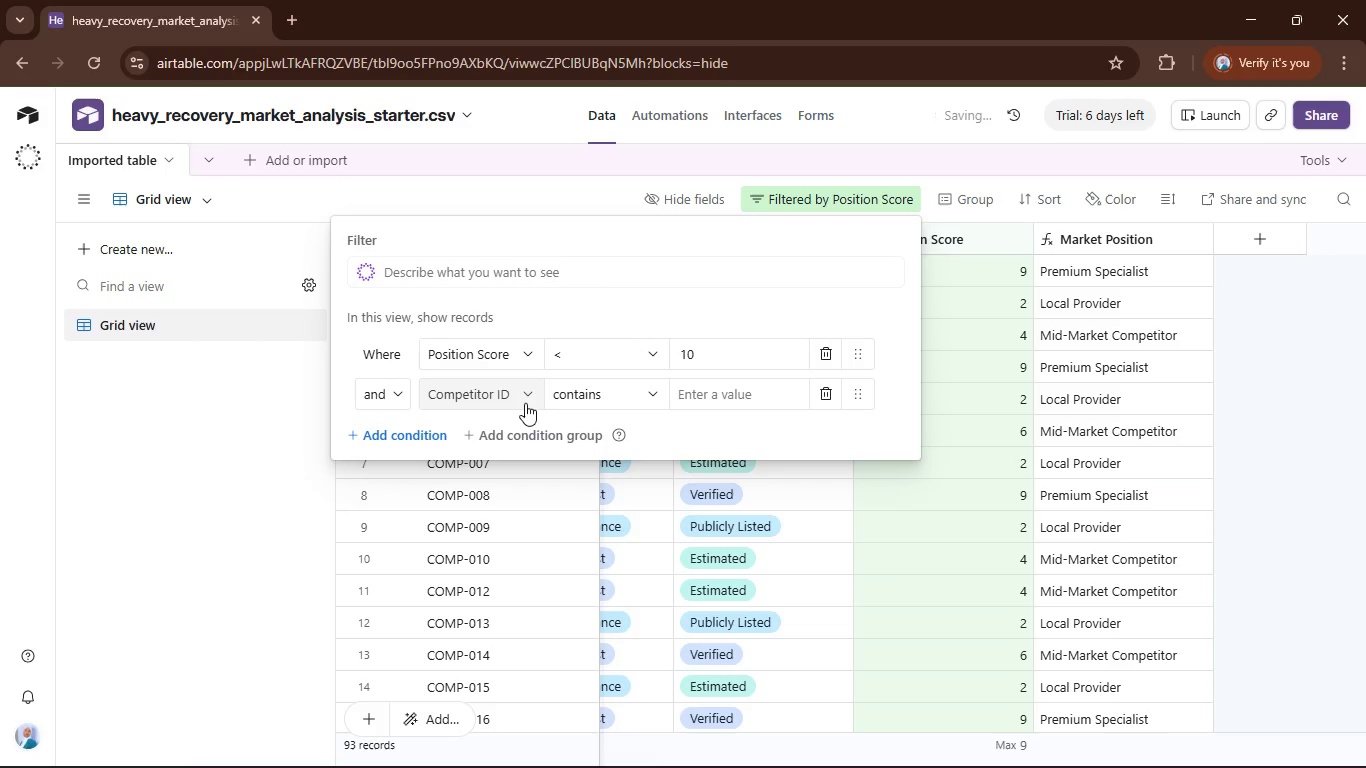 
left_click([524, 400])
 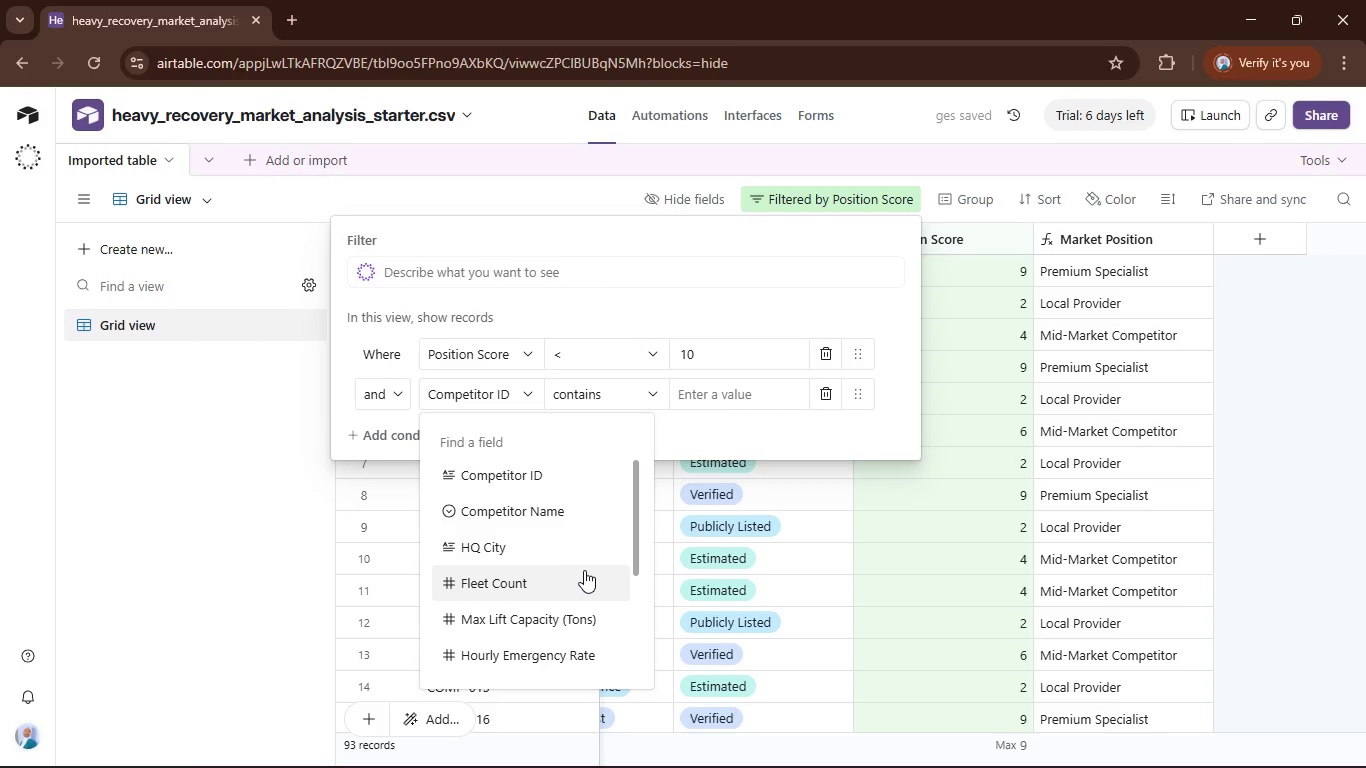 
scroll: coordinate [587, 583], scroll_direction: down, amount: 5.0
 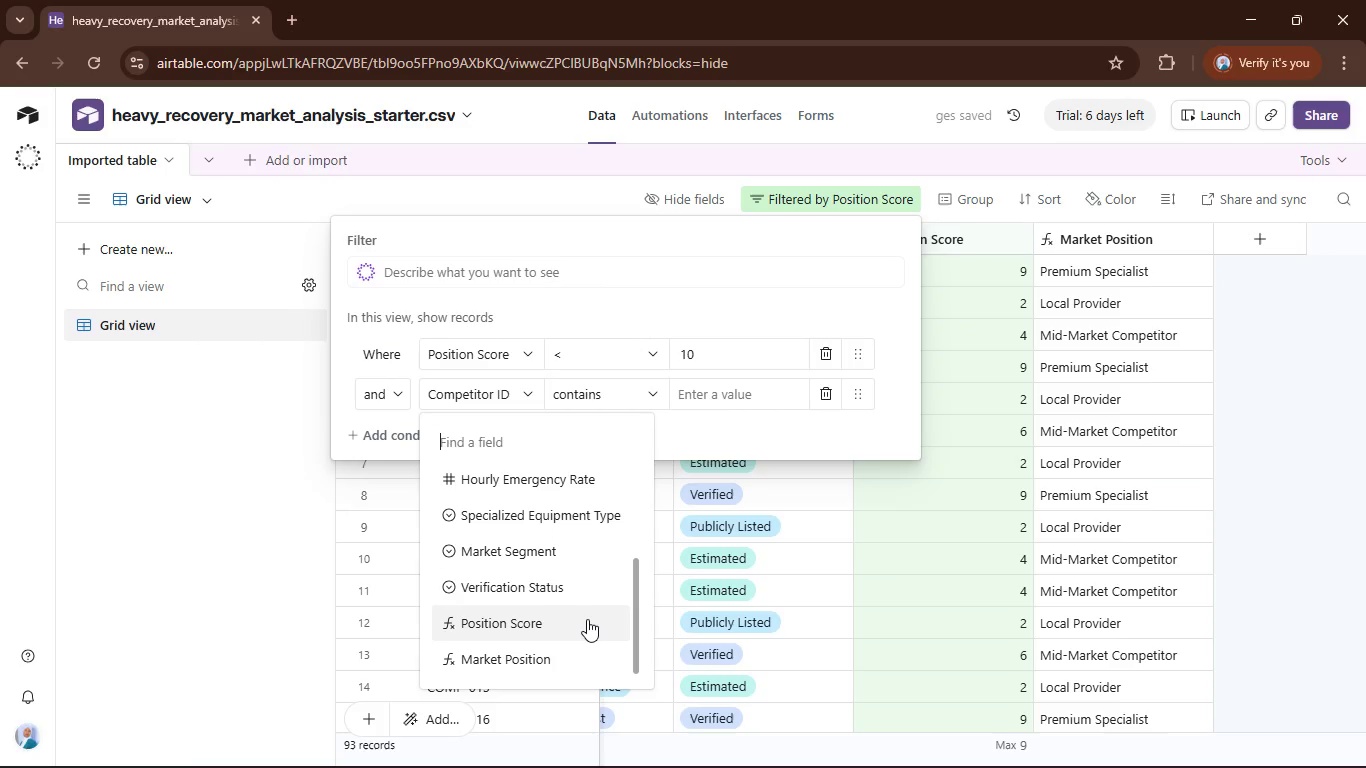 
left_click([587, 619])
 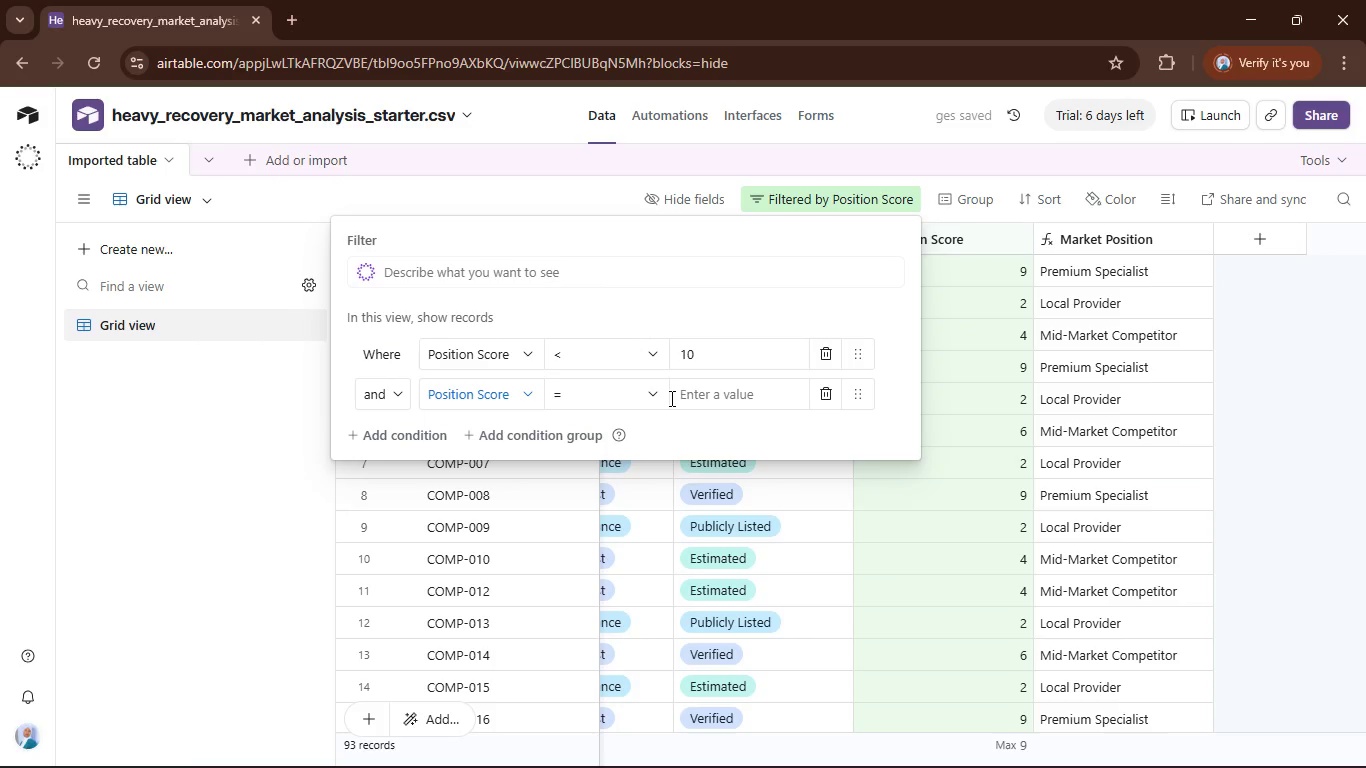 
left_click([653, 390])
 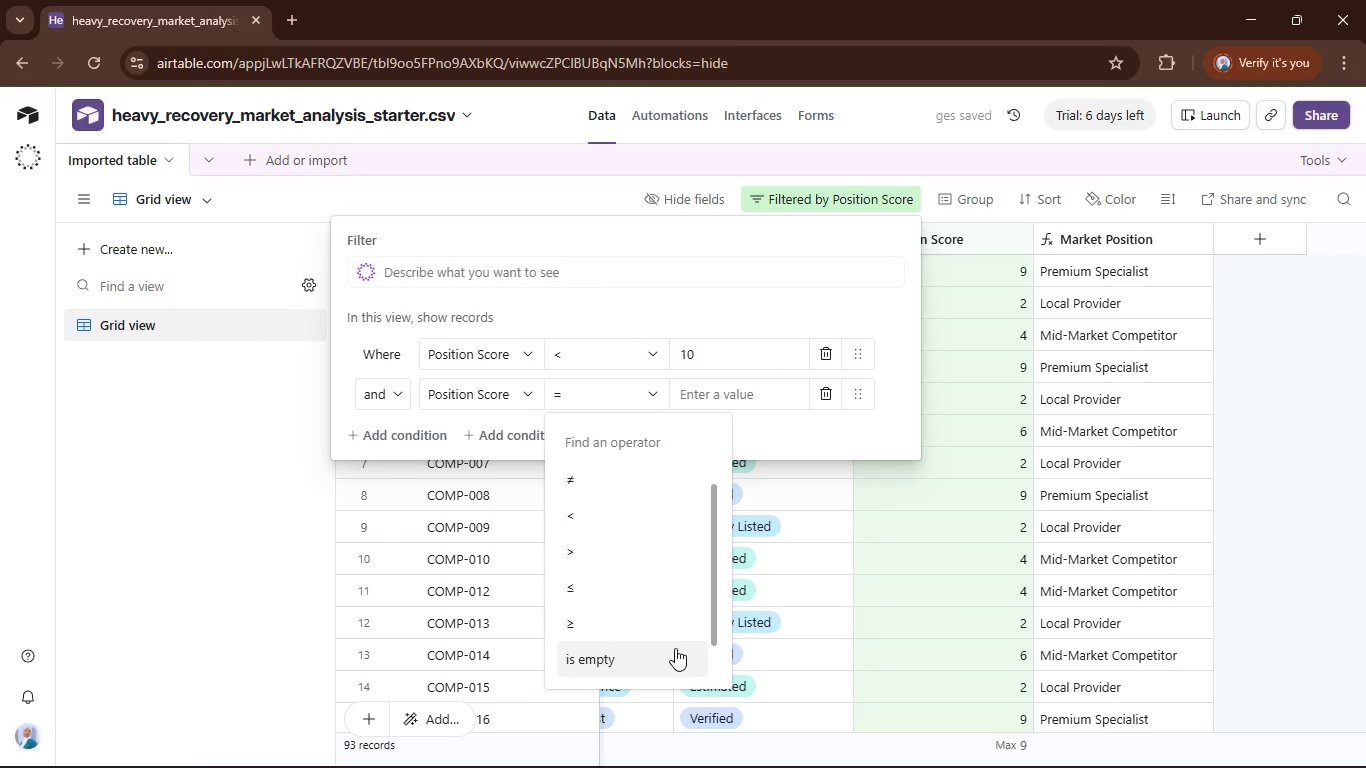 
left_click([644, 611])
 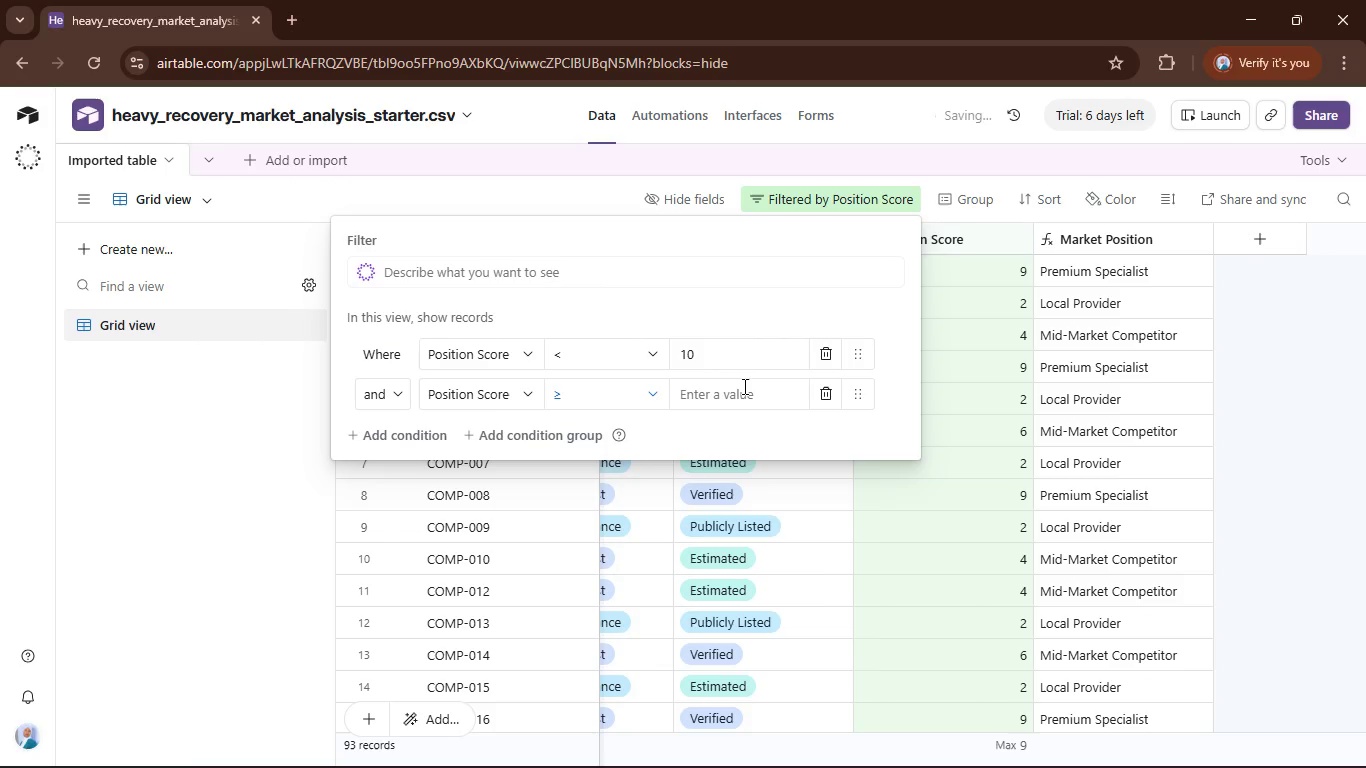 
left_click([743, 386])
 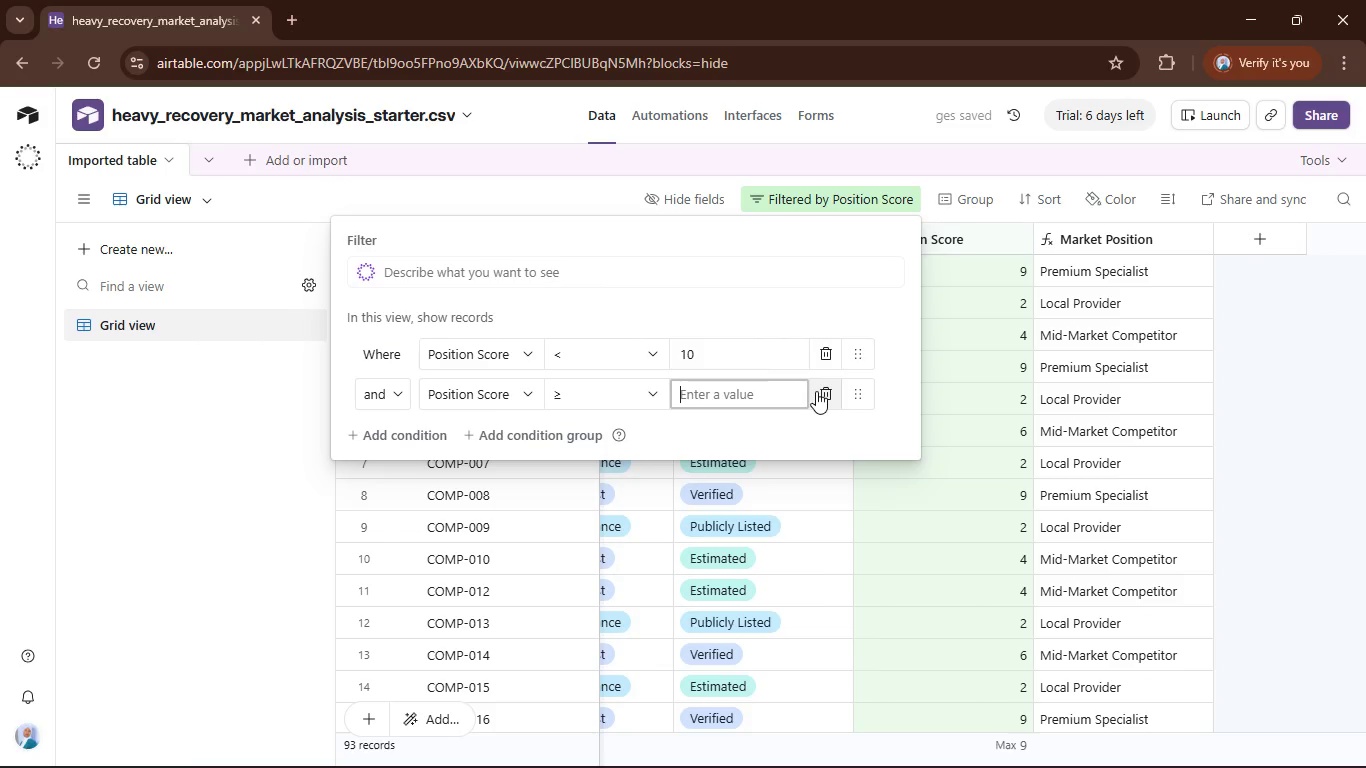 
key(7)
 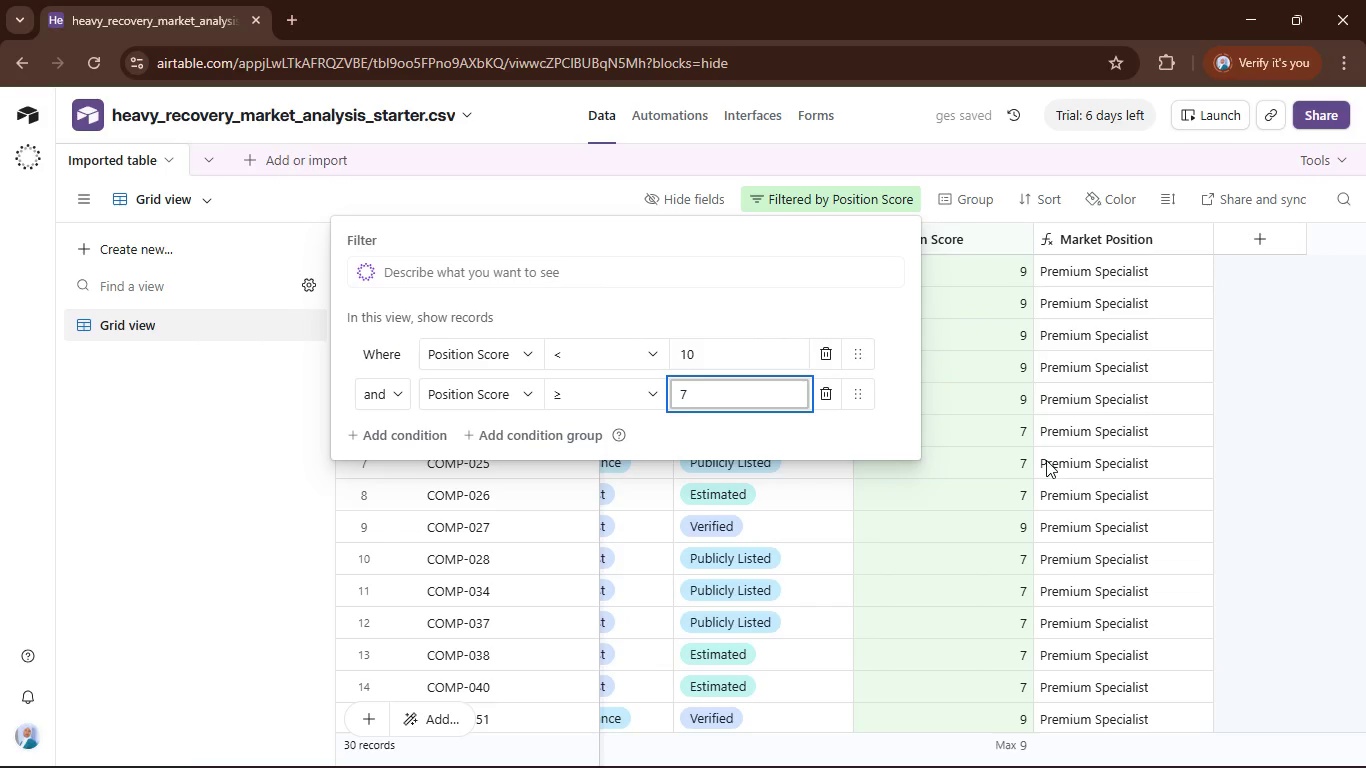 
scroll: coordinate [1047, 459], scroll_direction: up, amount: 6.0
 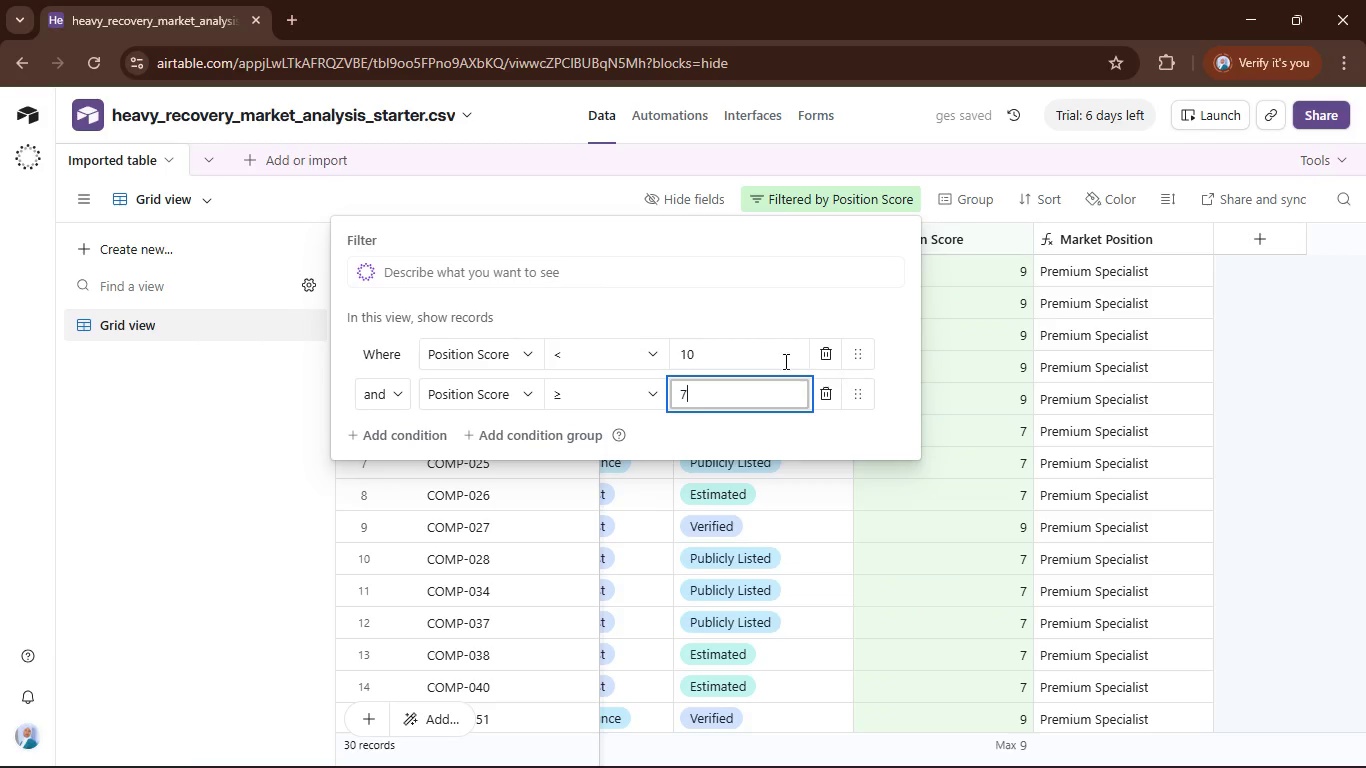 
left_click([745, 357])
 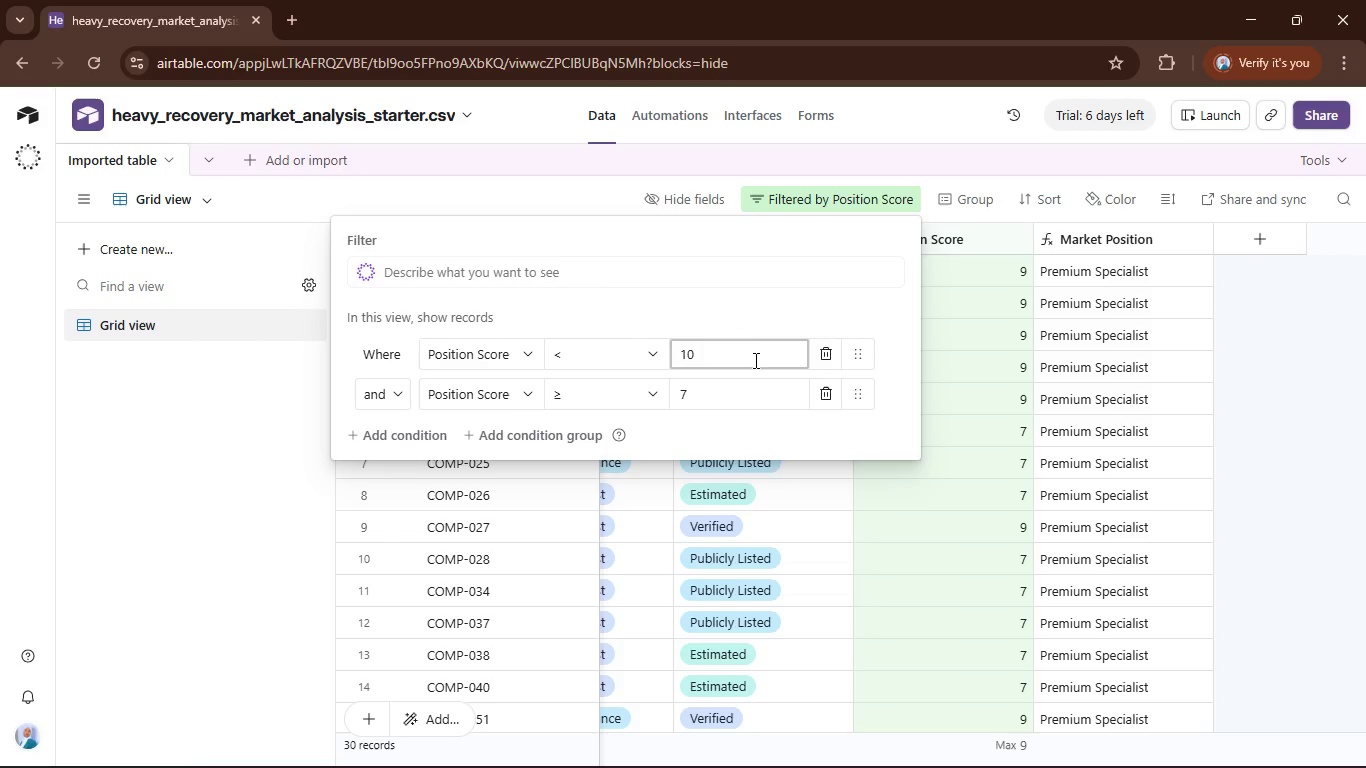 
key(Backspace)
 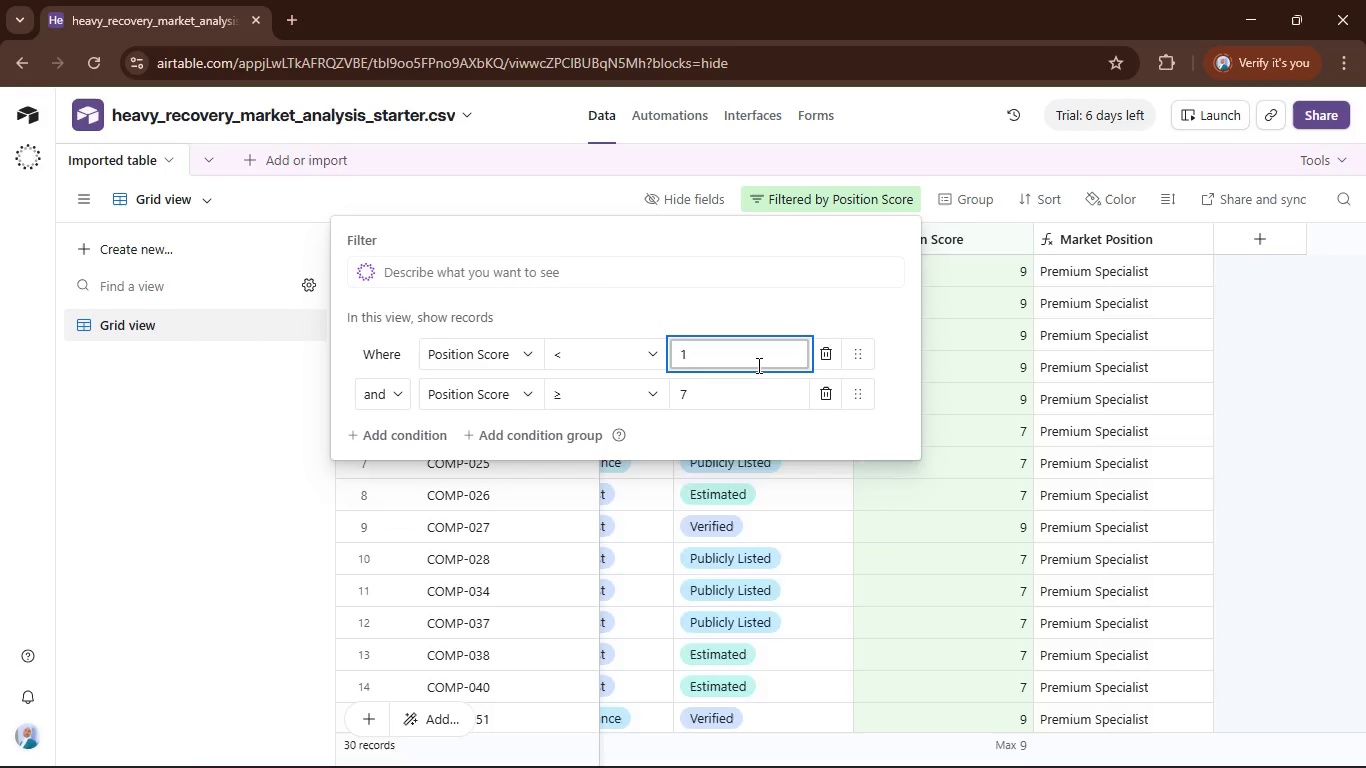 
key(Backspace)
 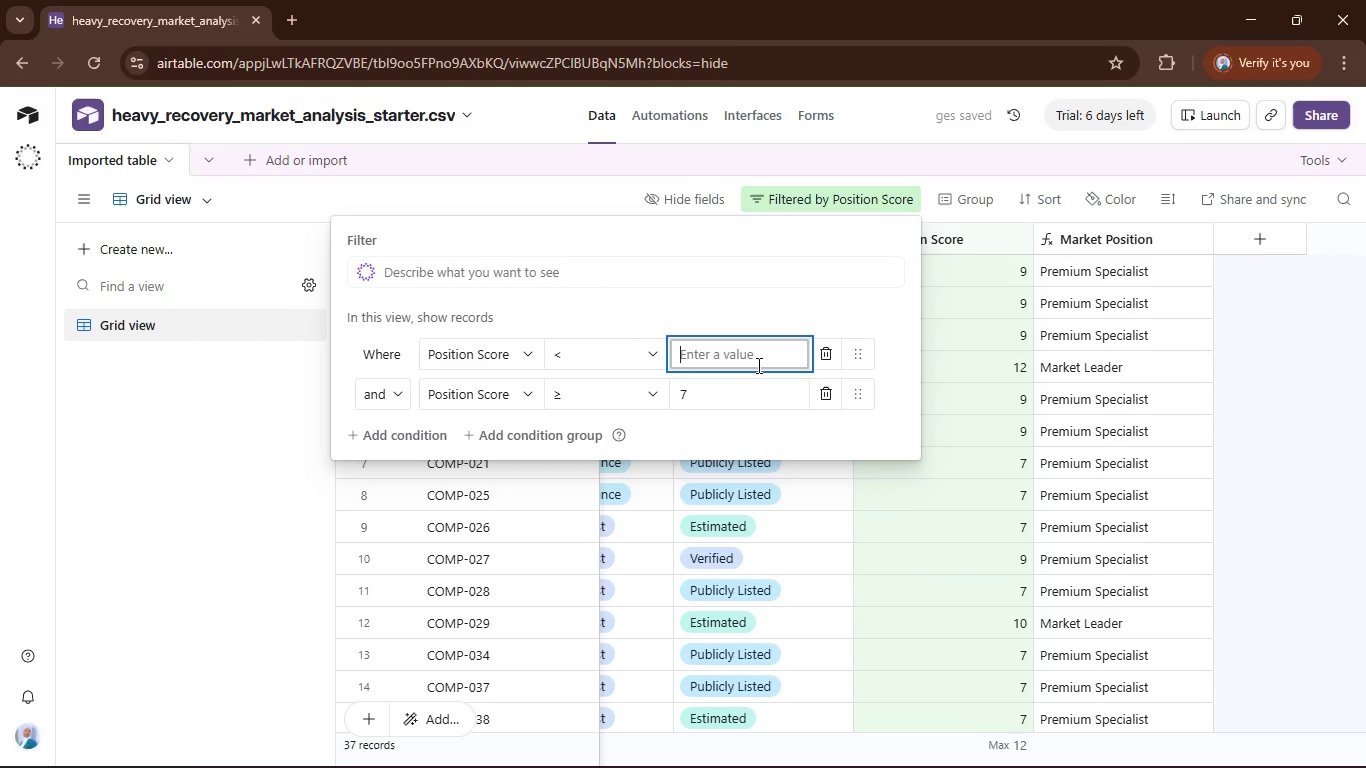 
key(7)
 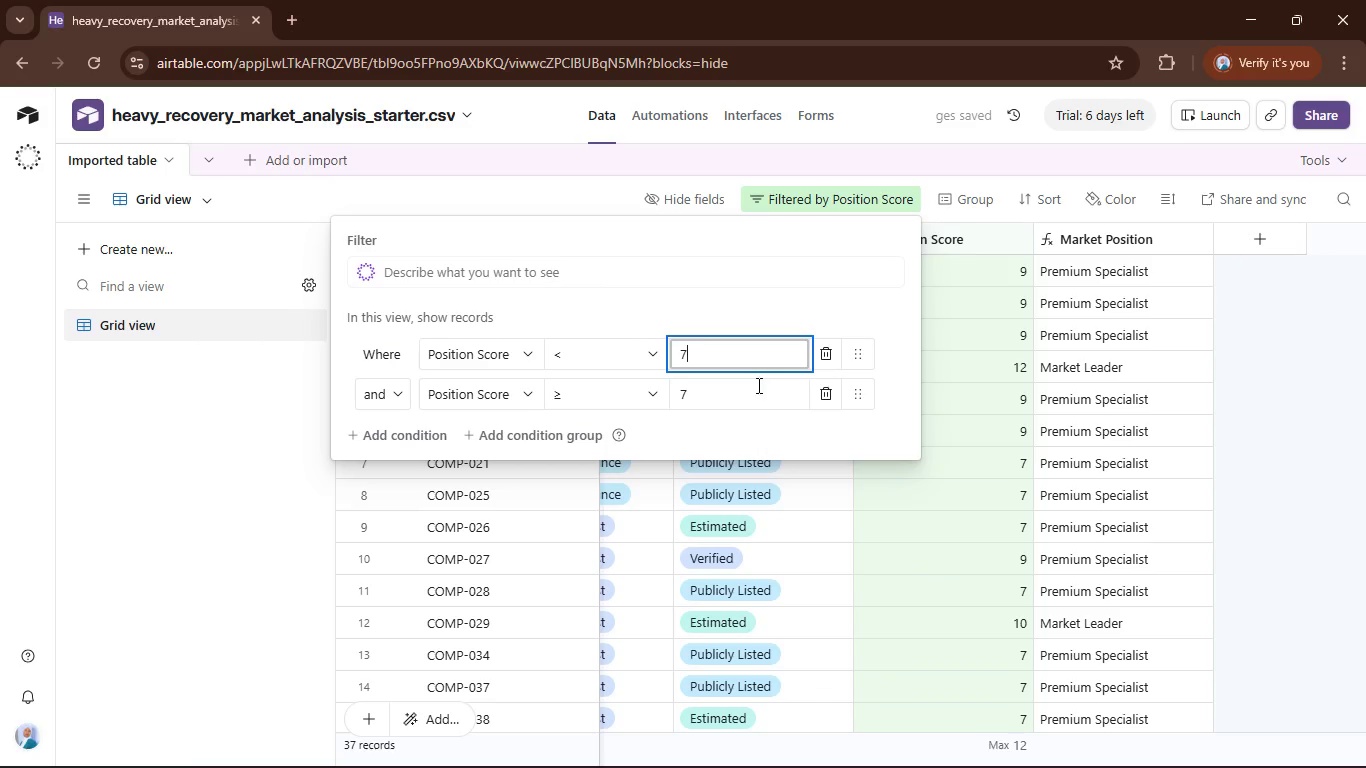 
left_click([756, 386])
 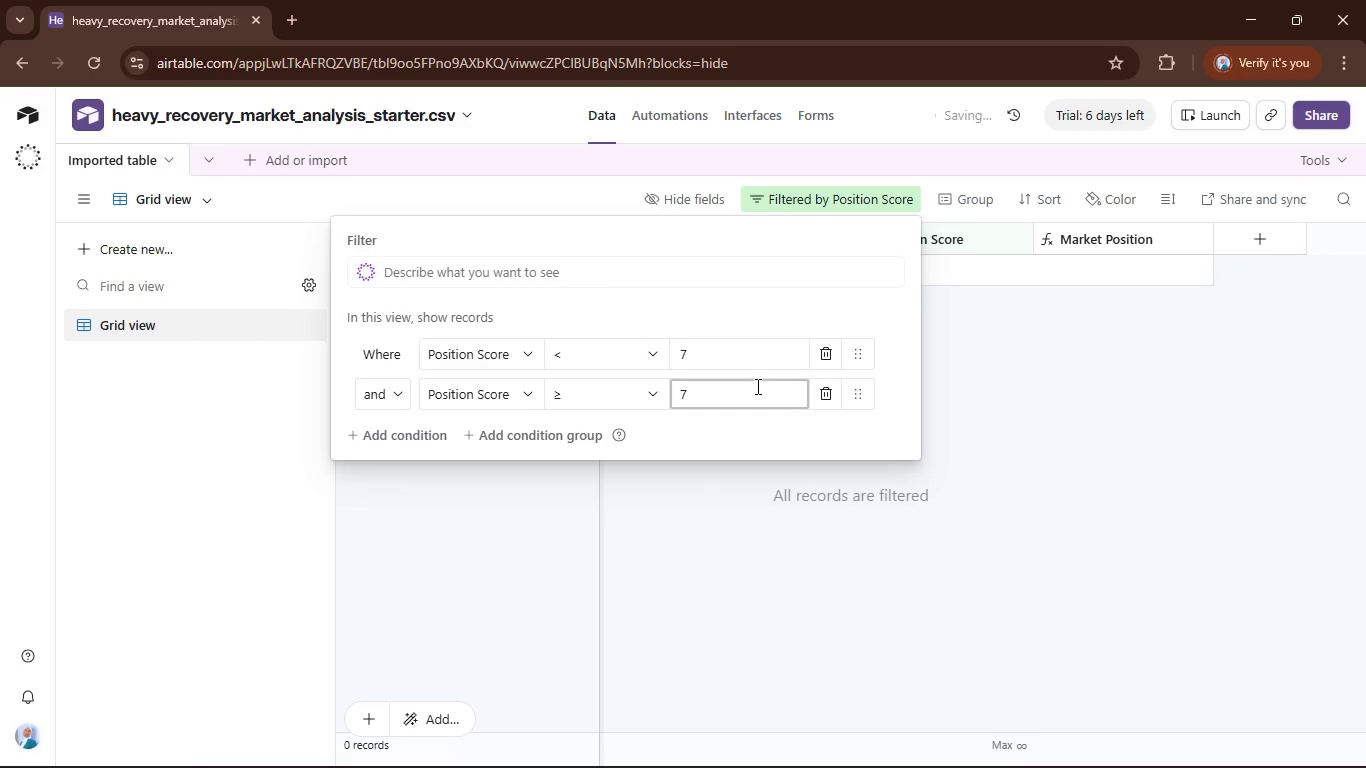 
key(Backspace)
 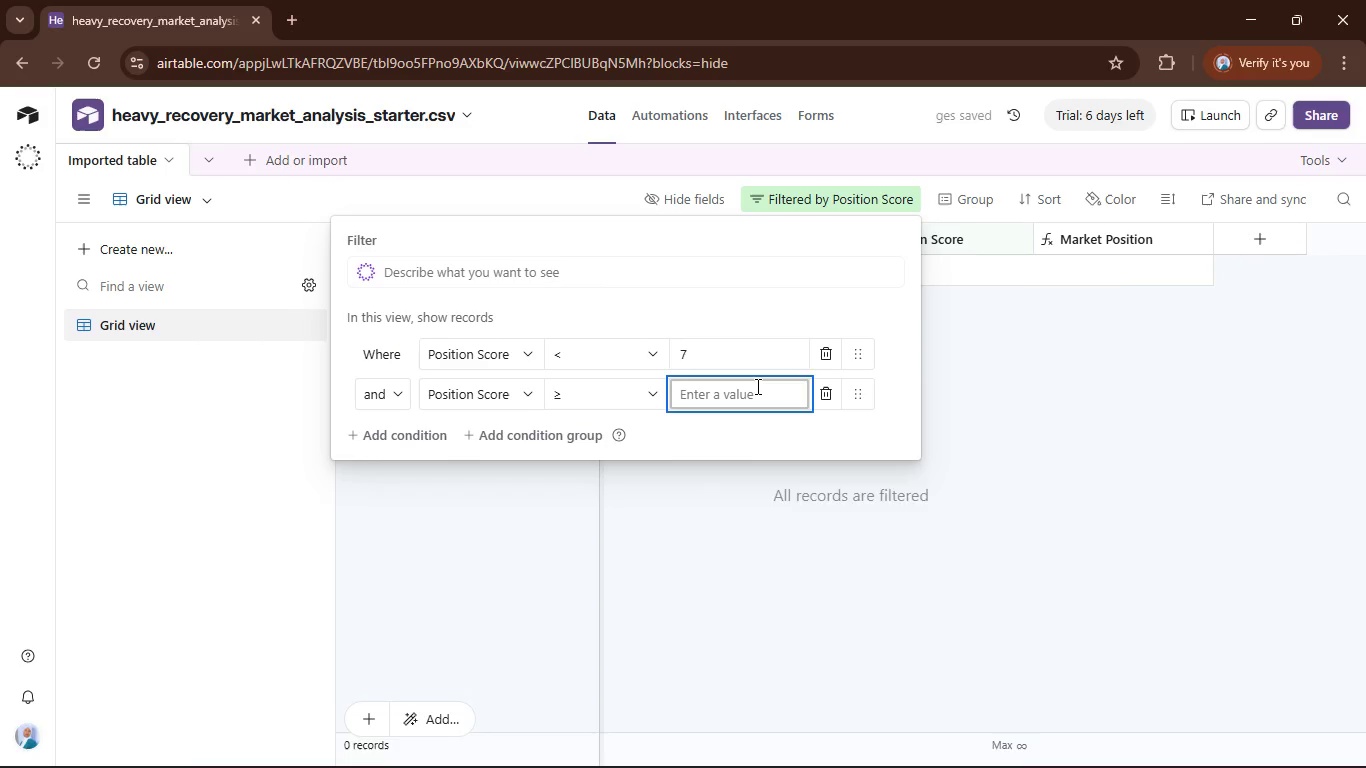 
key(4)
 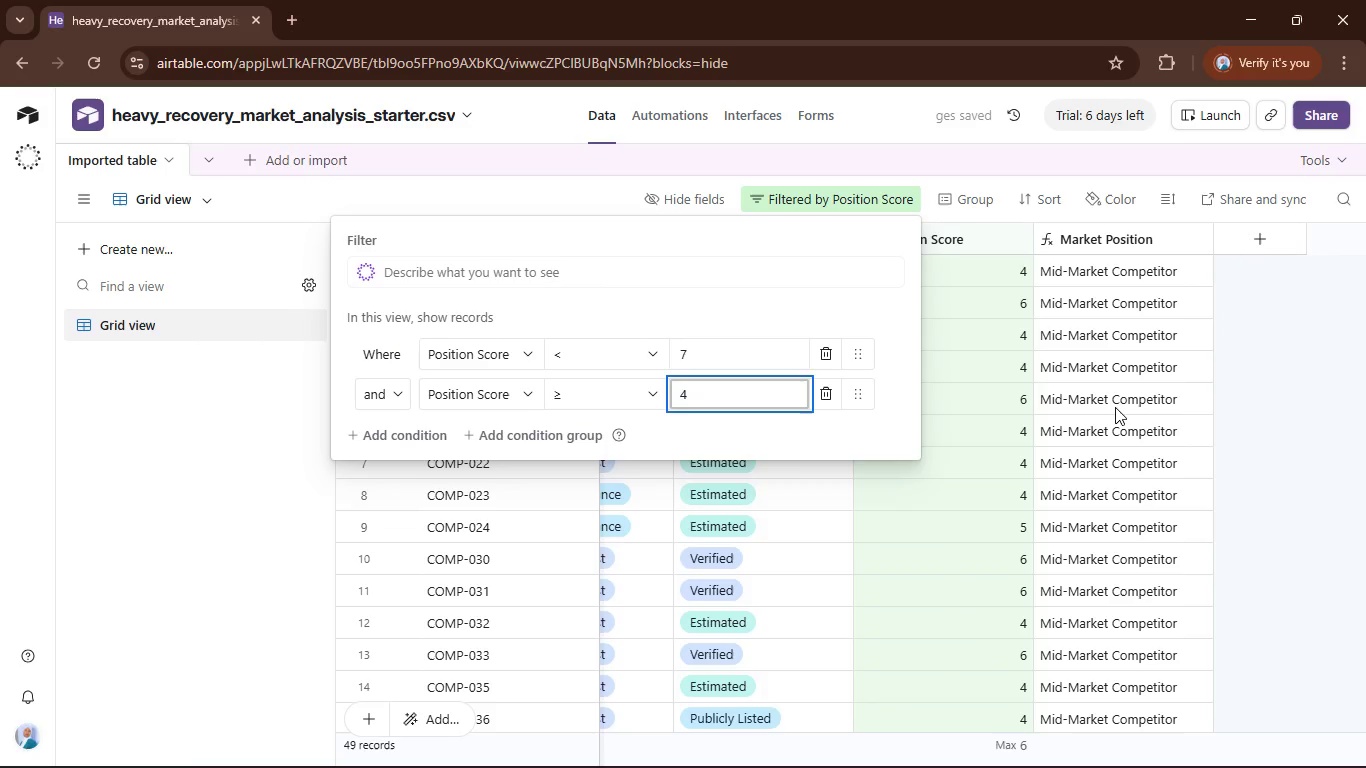 
scroll: coordinate [1113, 407], scroll_direction: up, amount: 3.0
 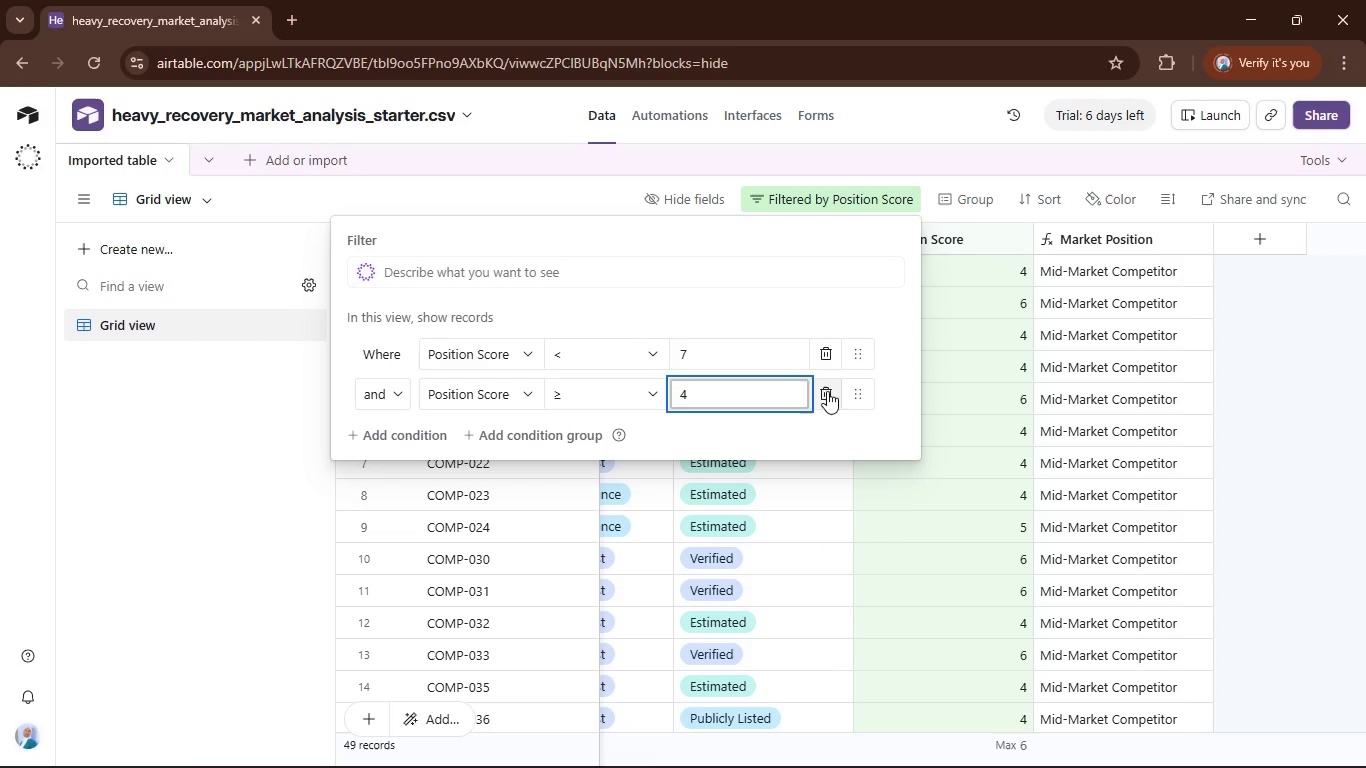 
left_click([761, 351])
 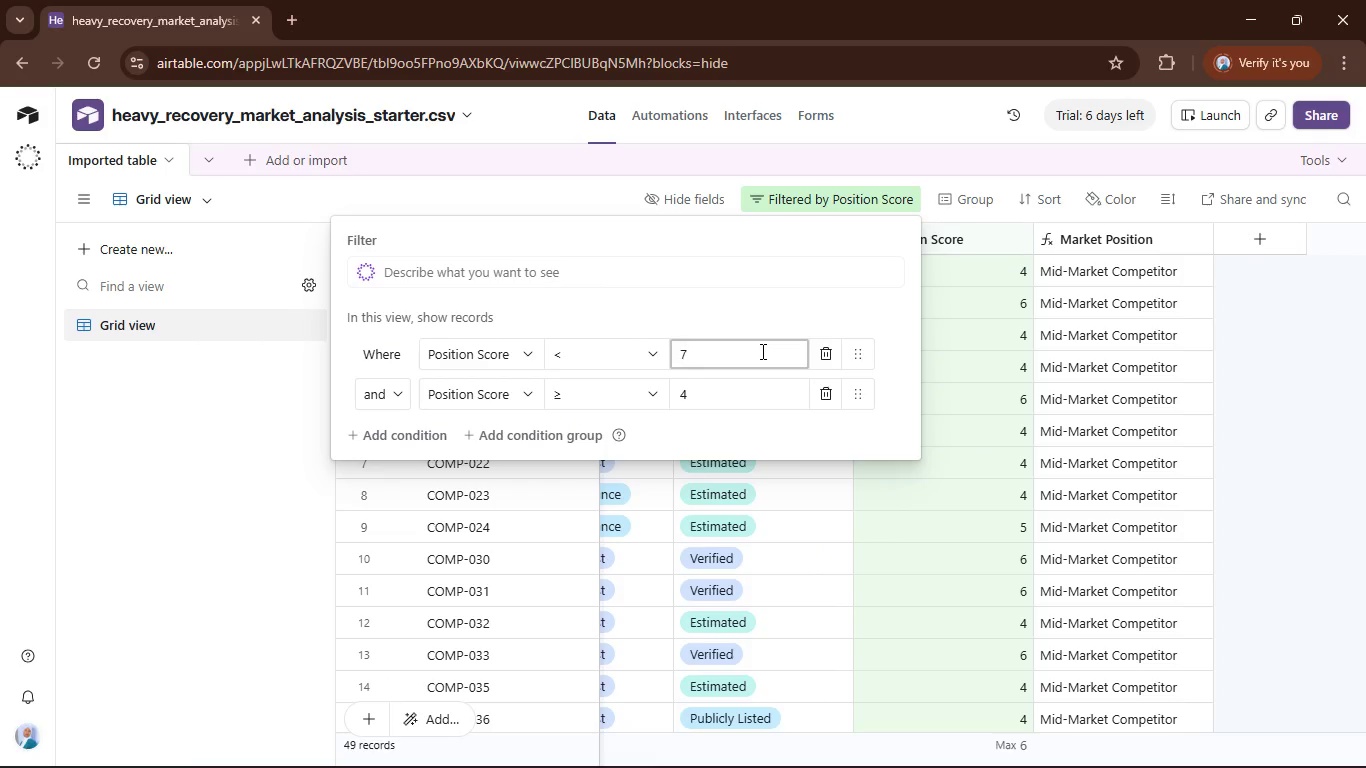 
key(Backspace)
 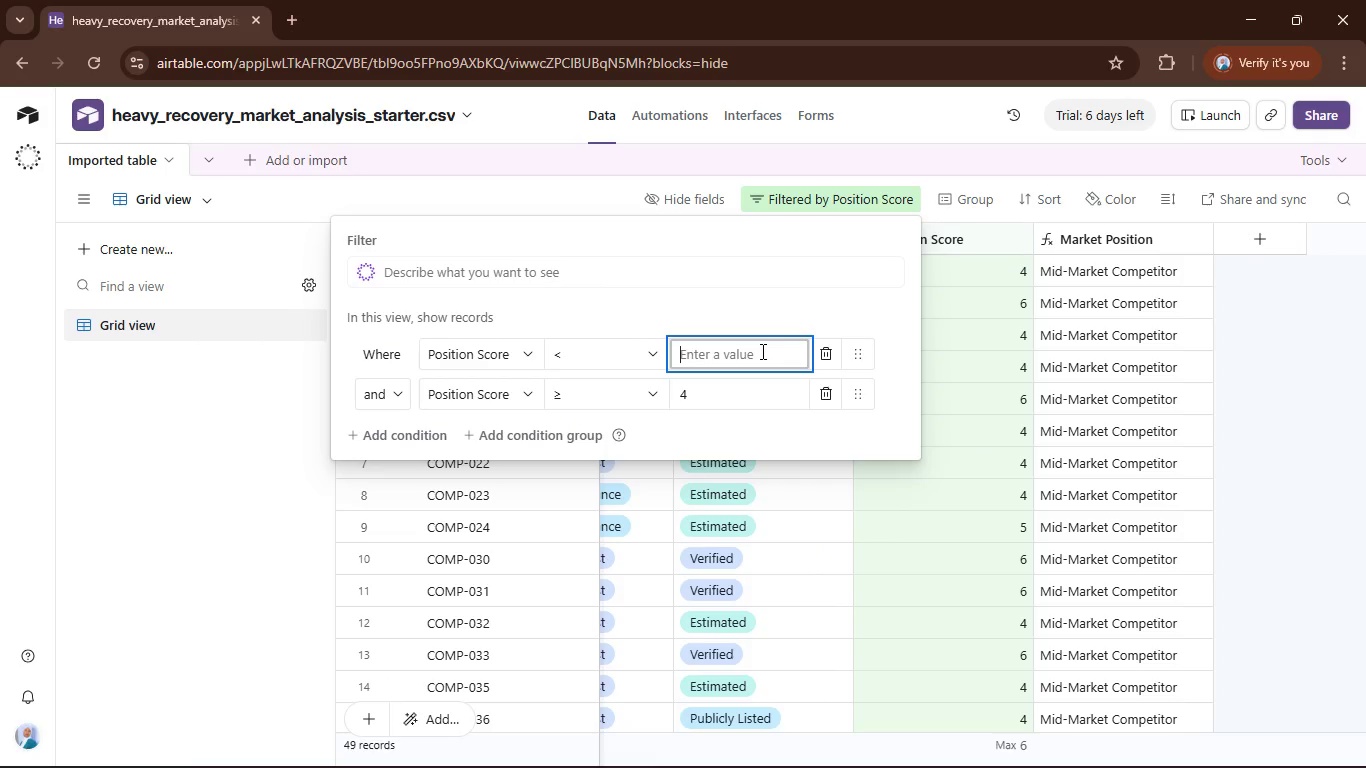 
key(4)
 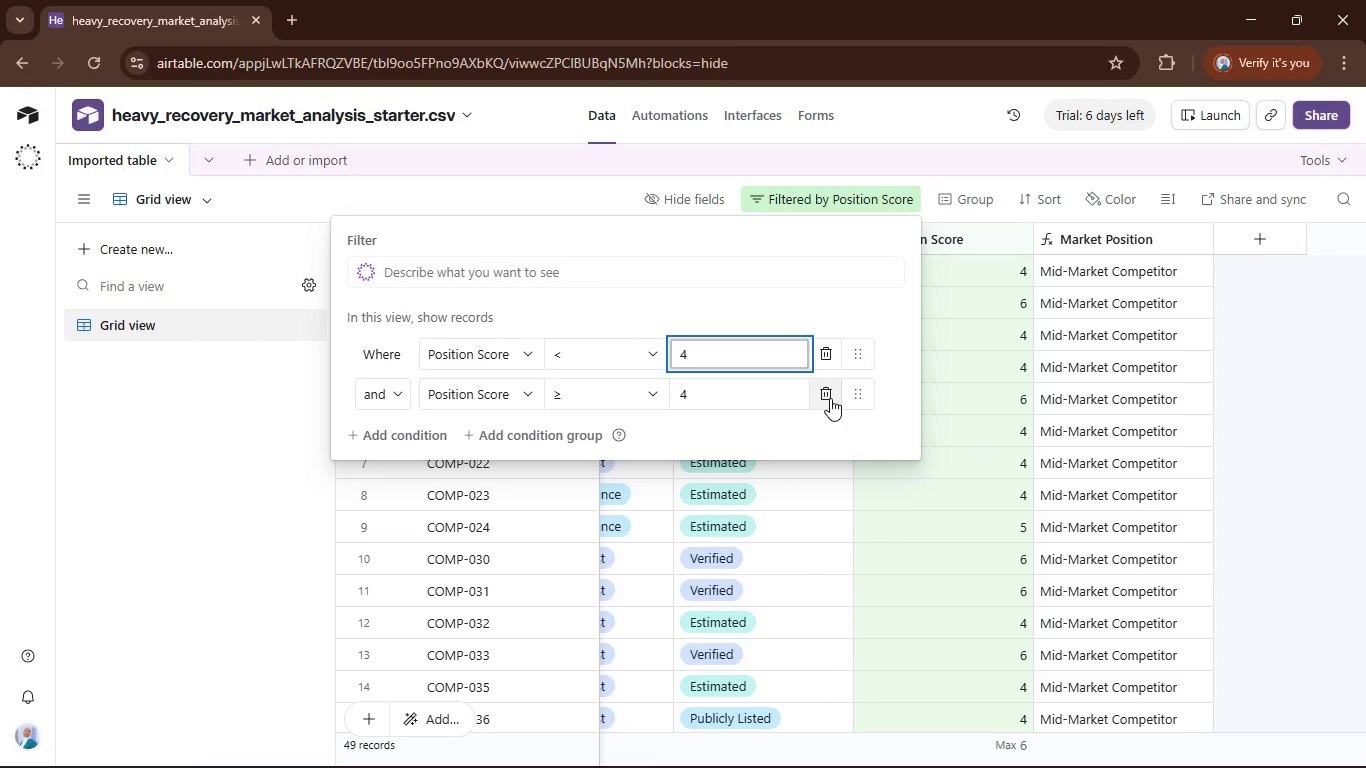 
left_click([830, 398])
 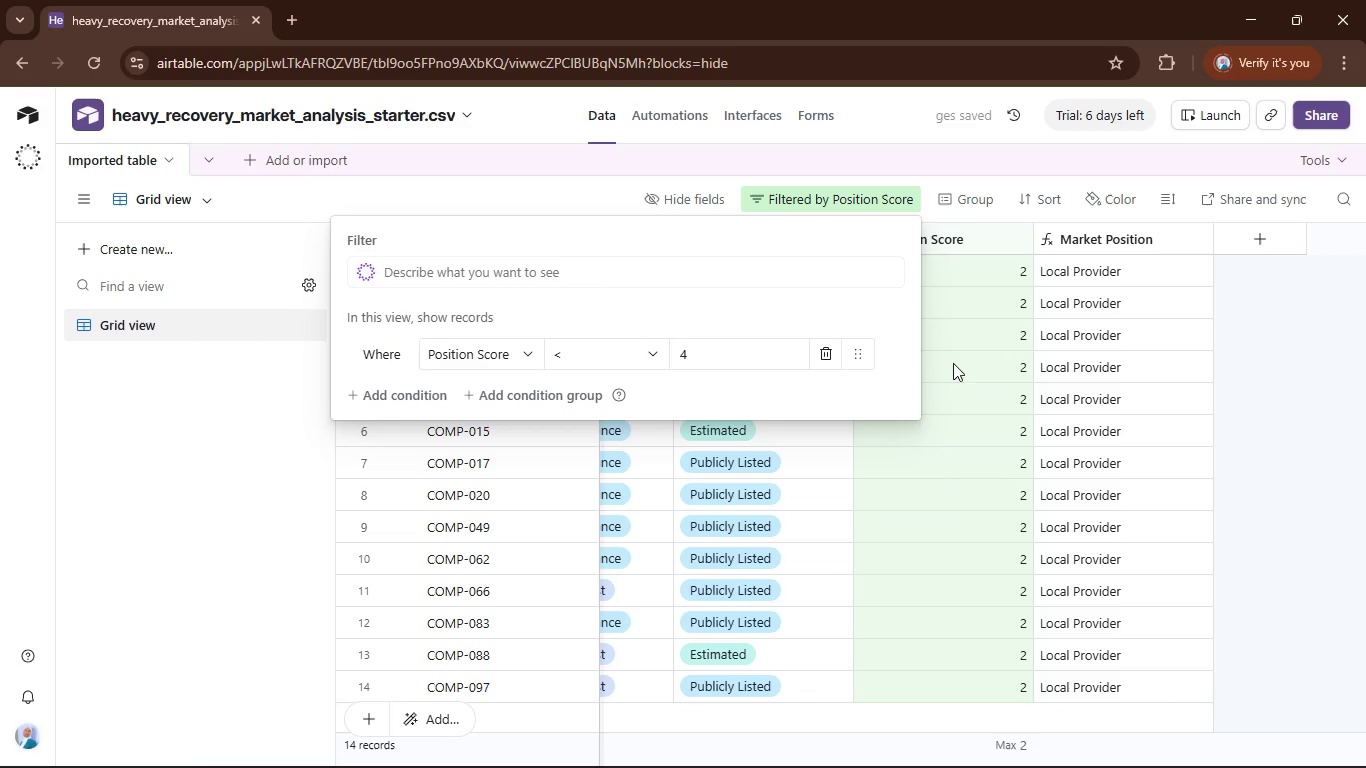 
wait(5.17)
 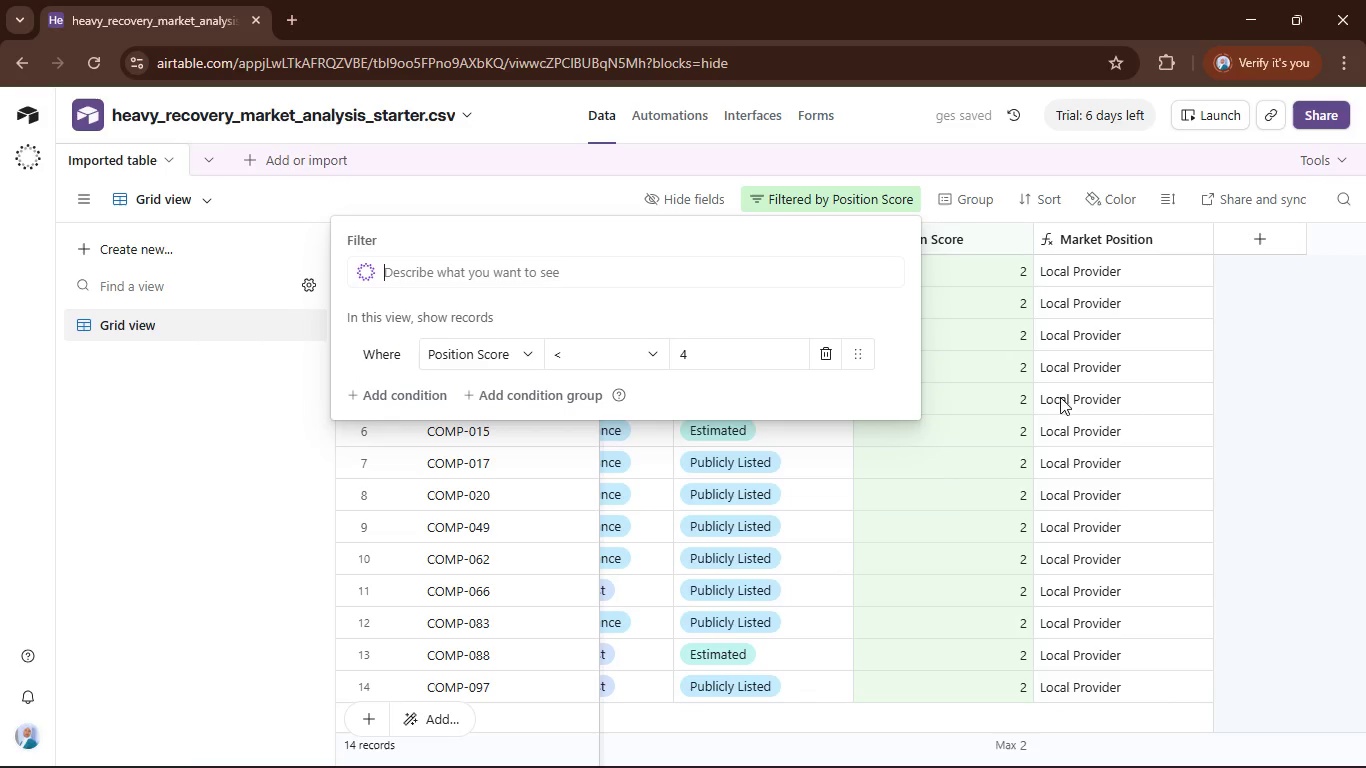 
left_click([823, 364])
 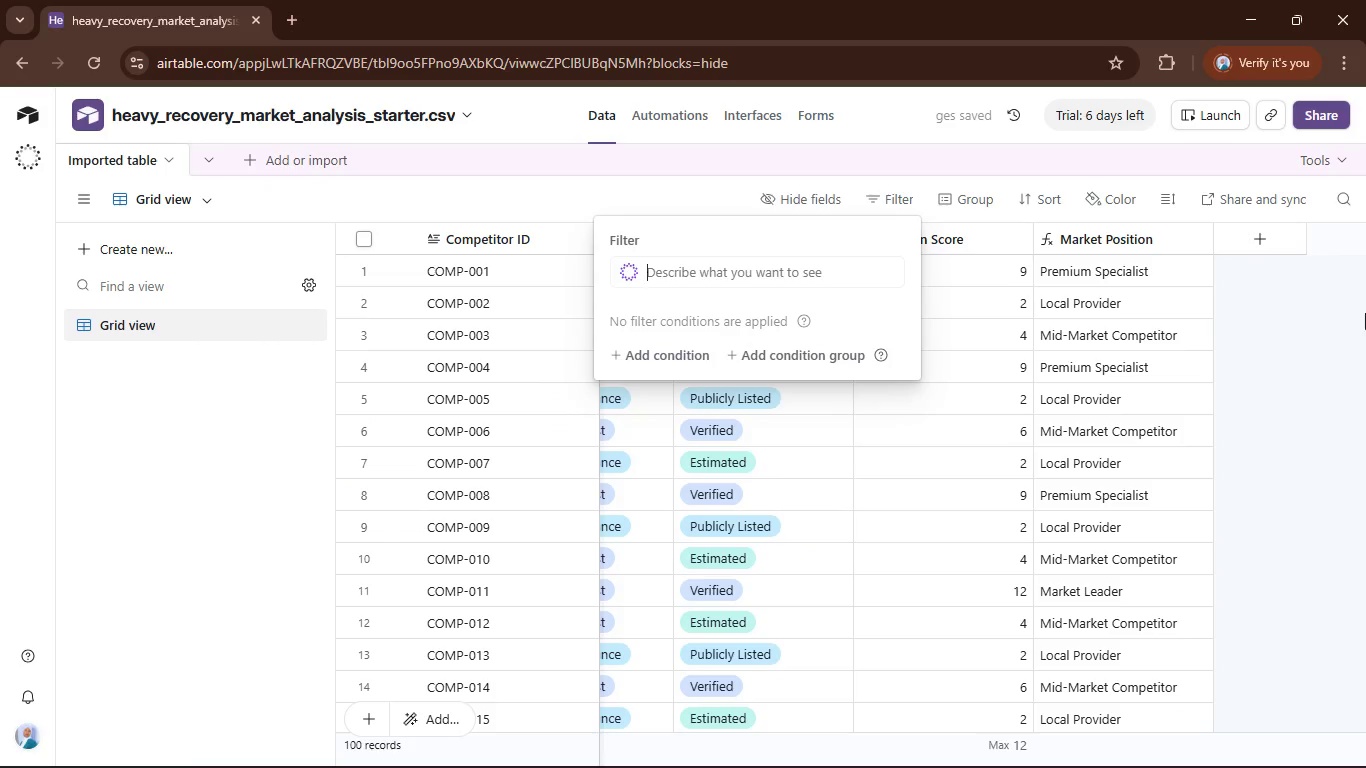 
left_click([1267, 316])
 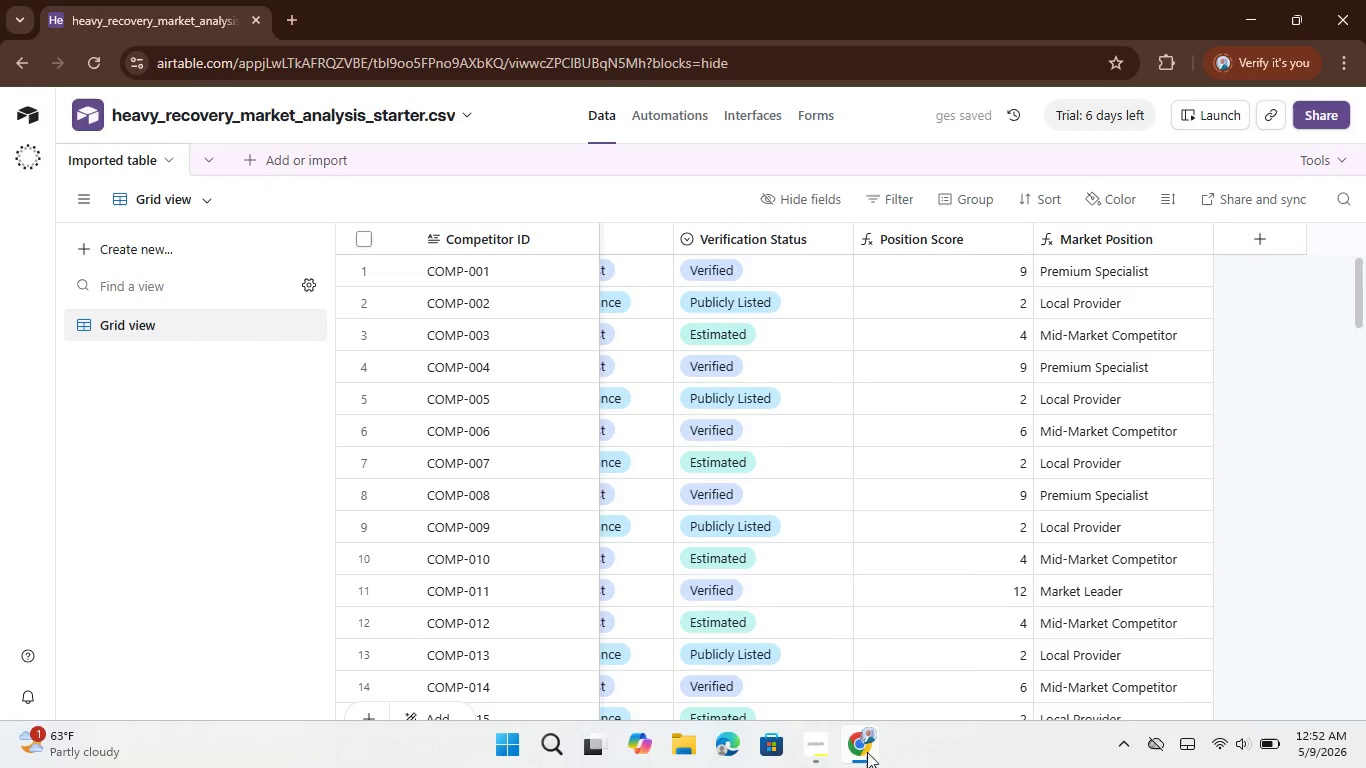 
left_click([864, 746])